 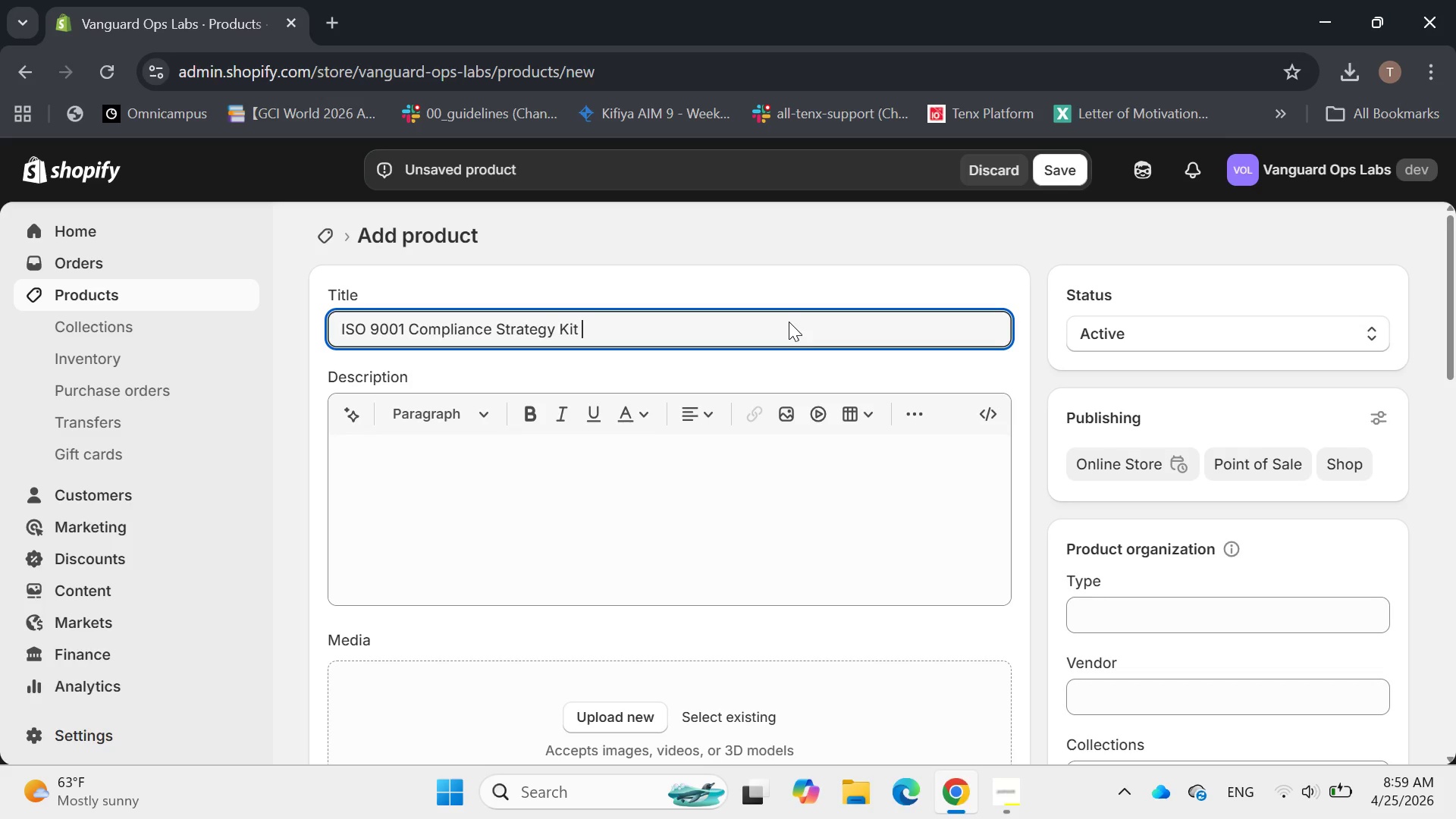 
key(Backspace)
 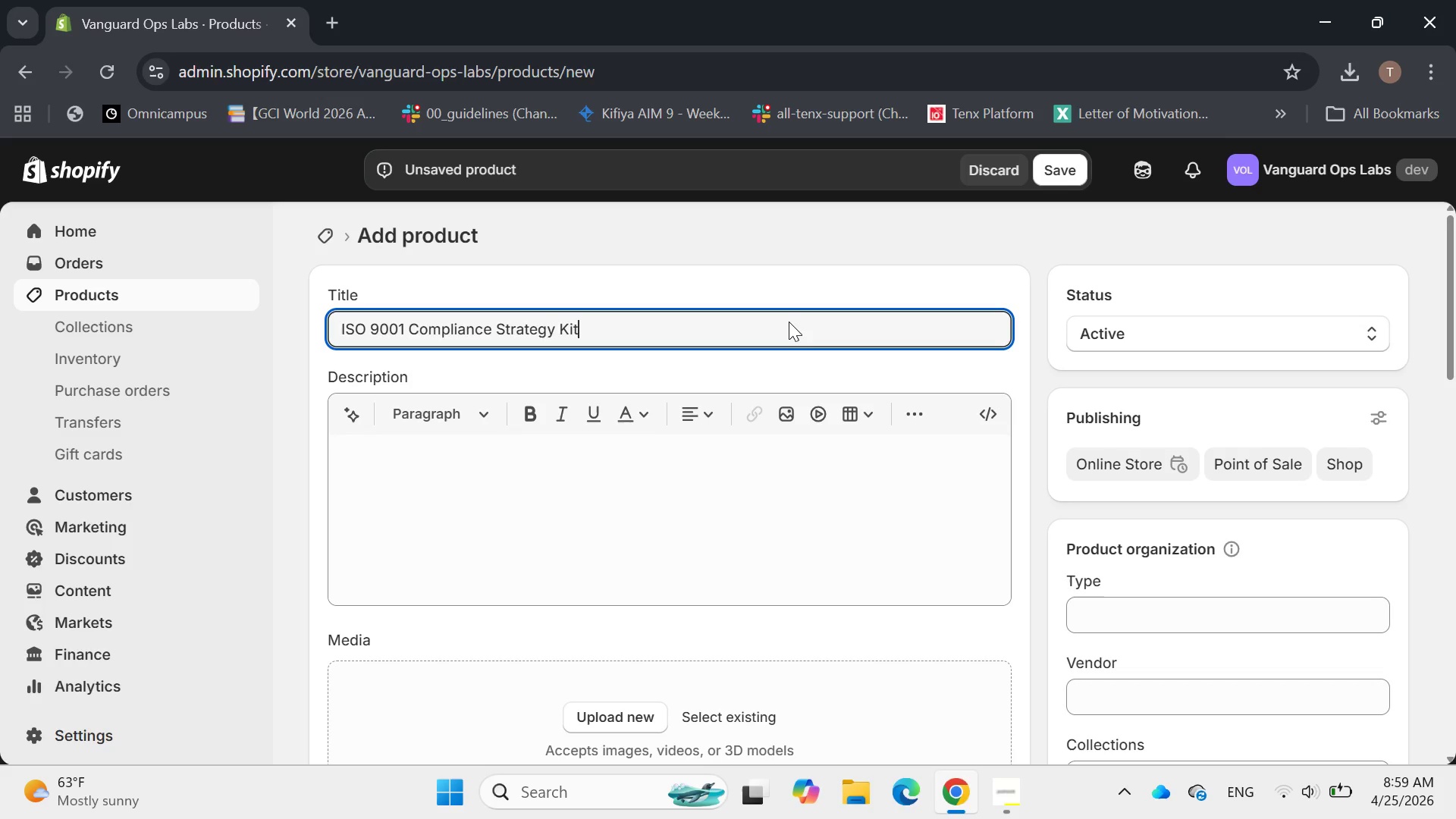 
key(Shift+9)
 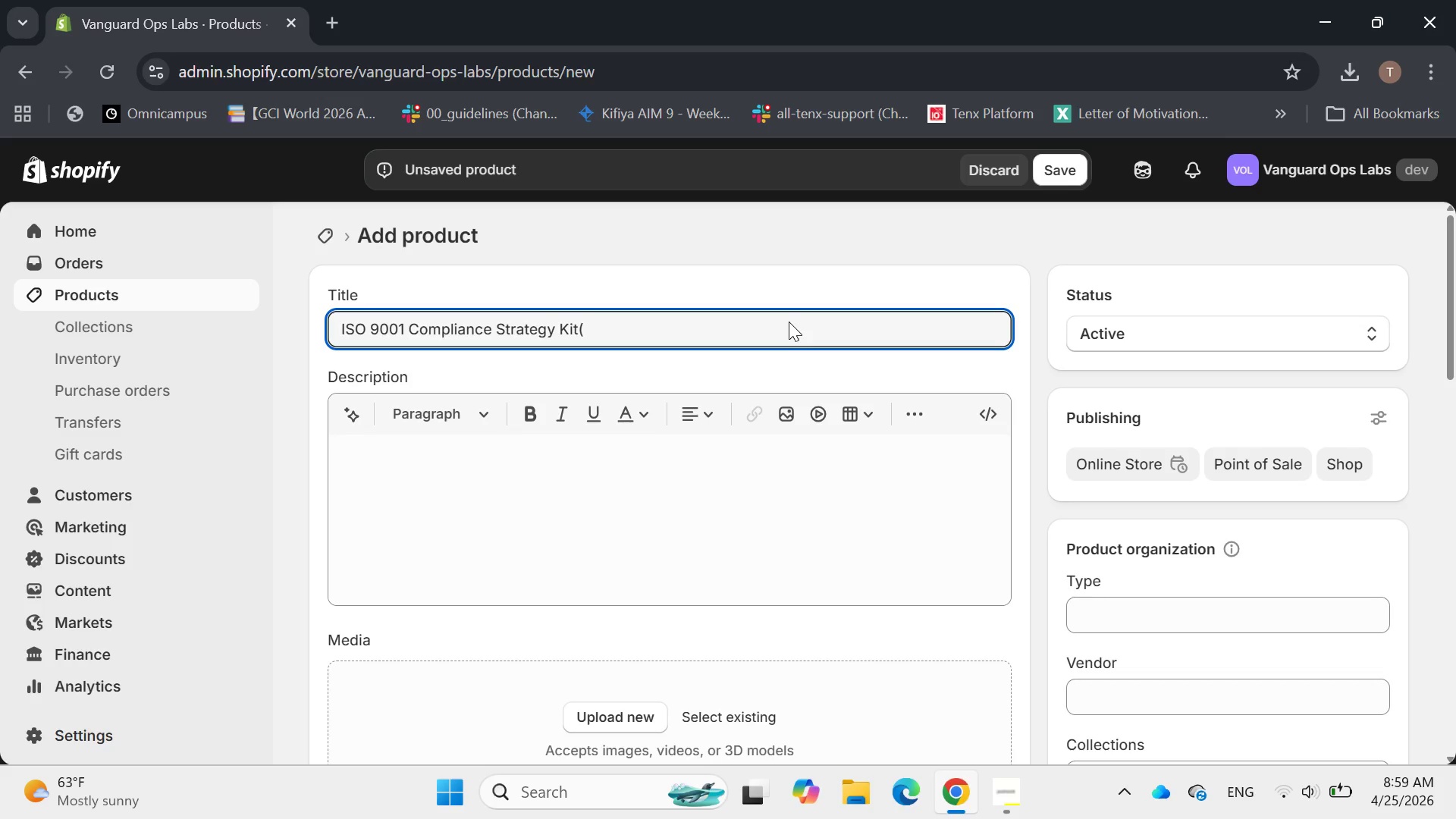 
key(CapsLock)
 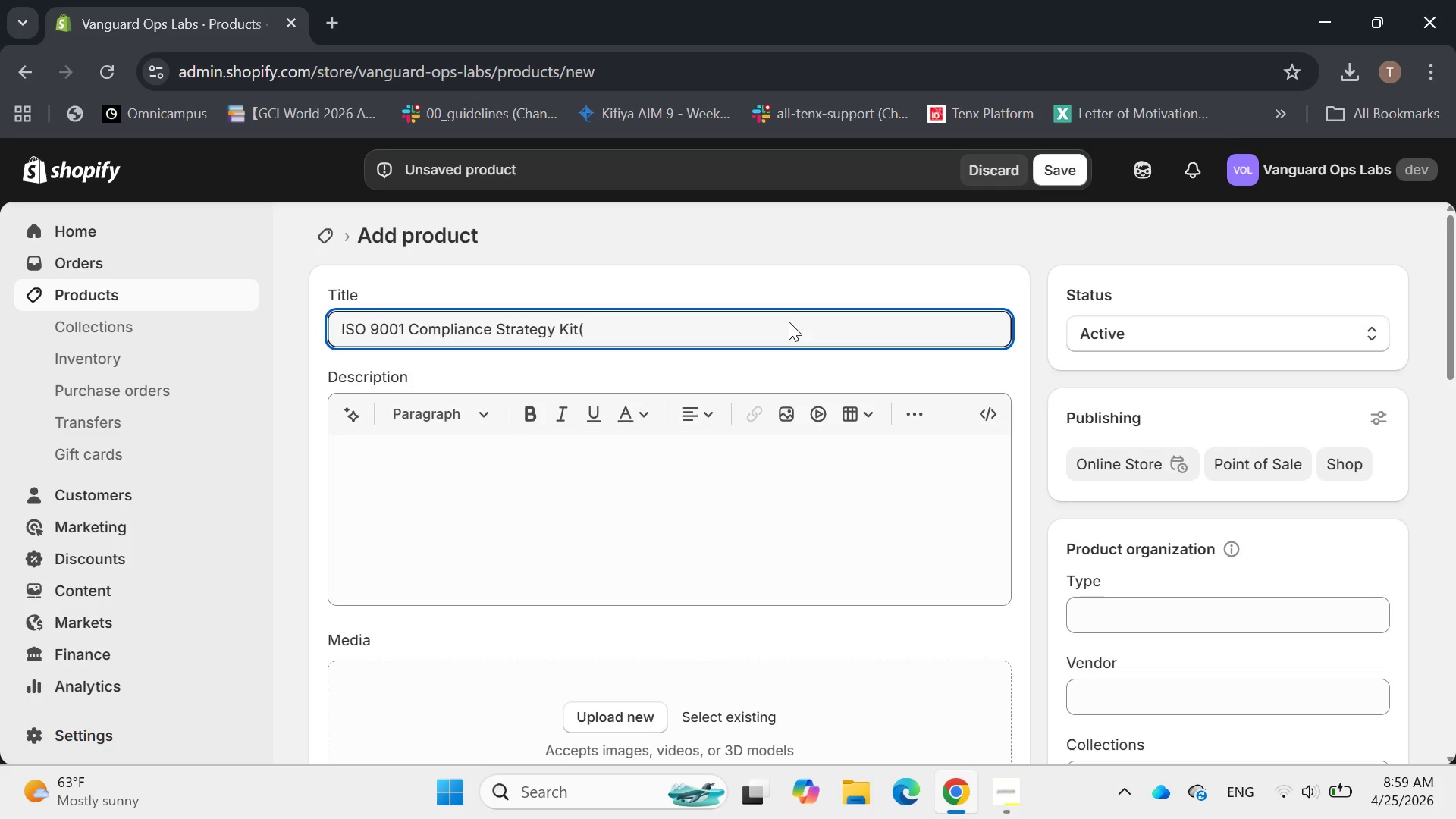 
key(V)
 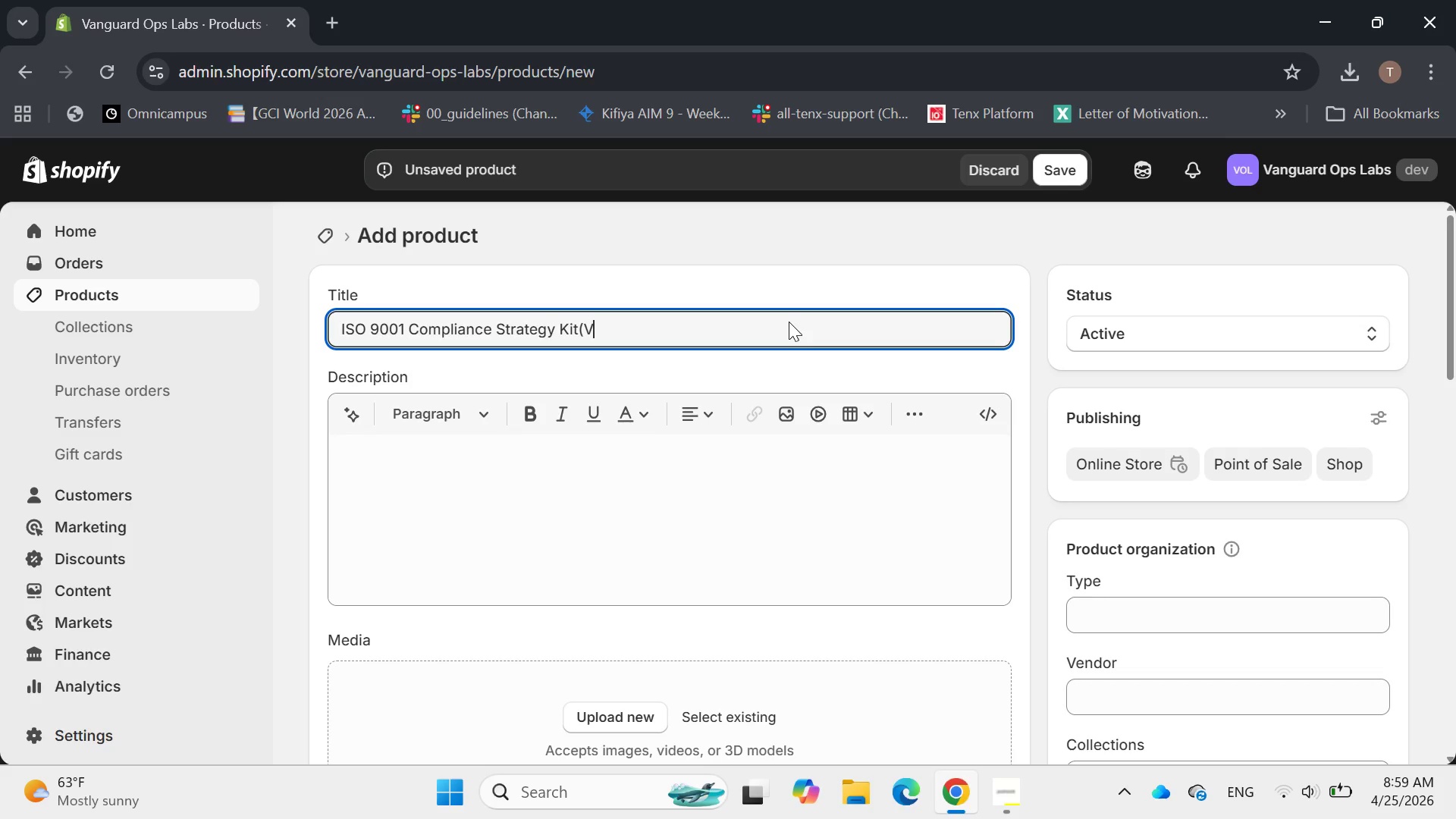 
key(CapsLock)
 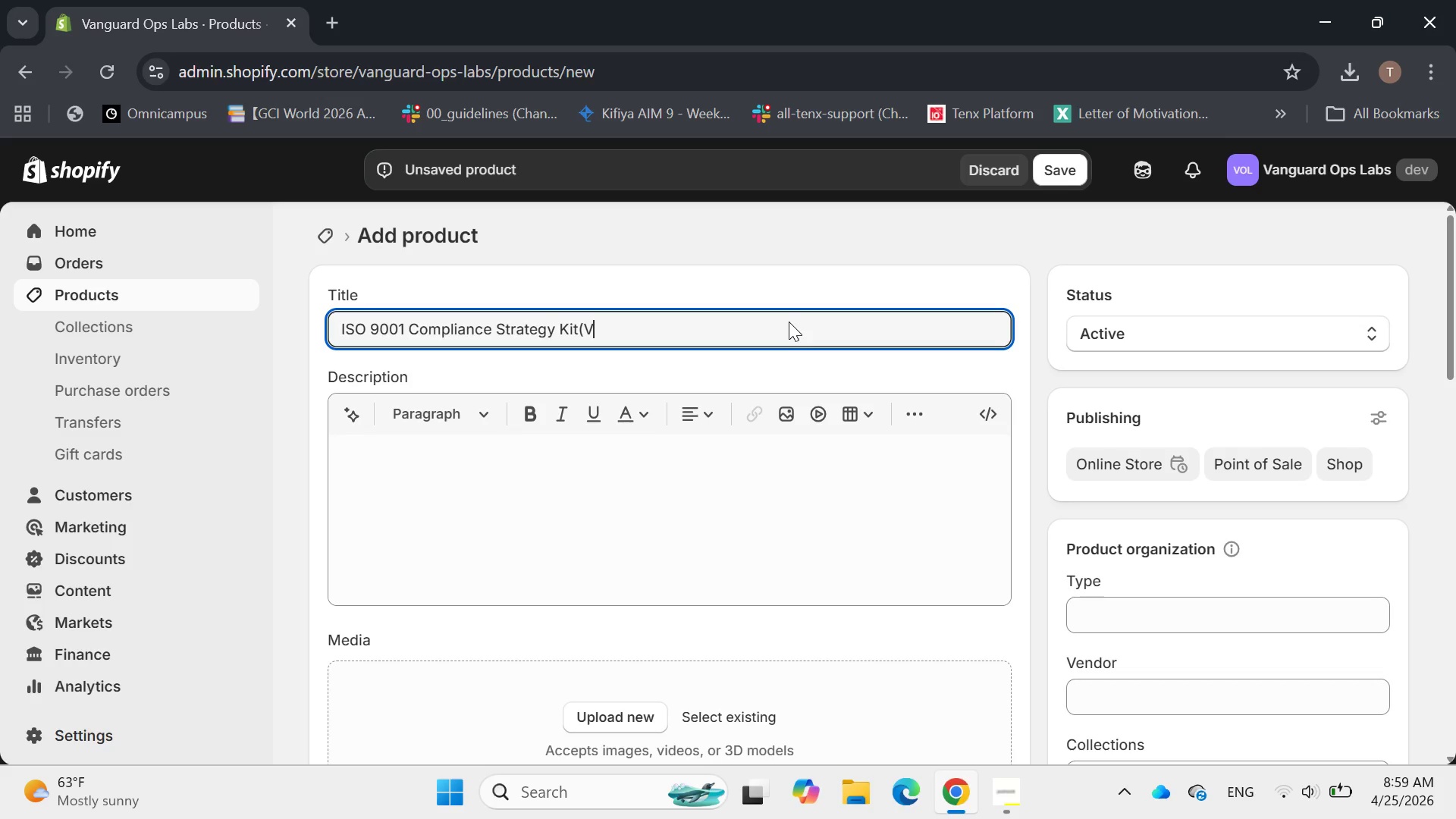 
key(Minus)
 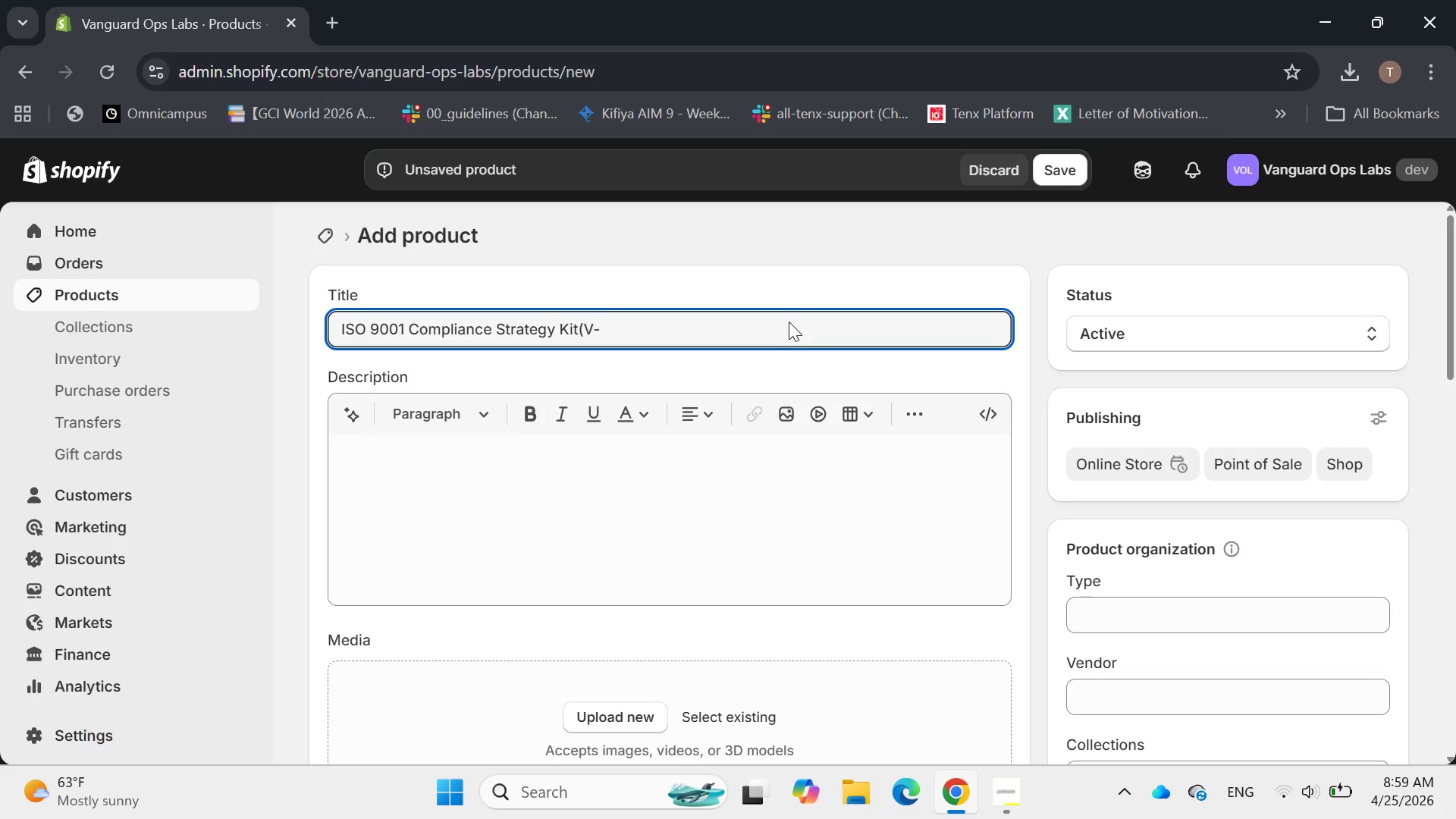 
key(CapsLock)
 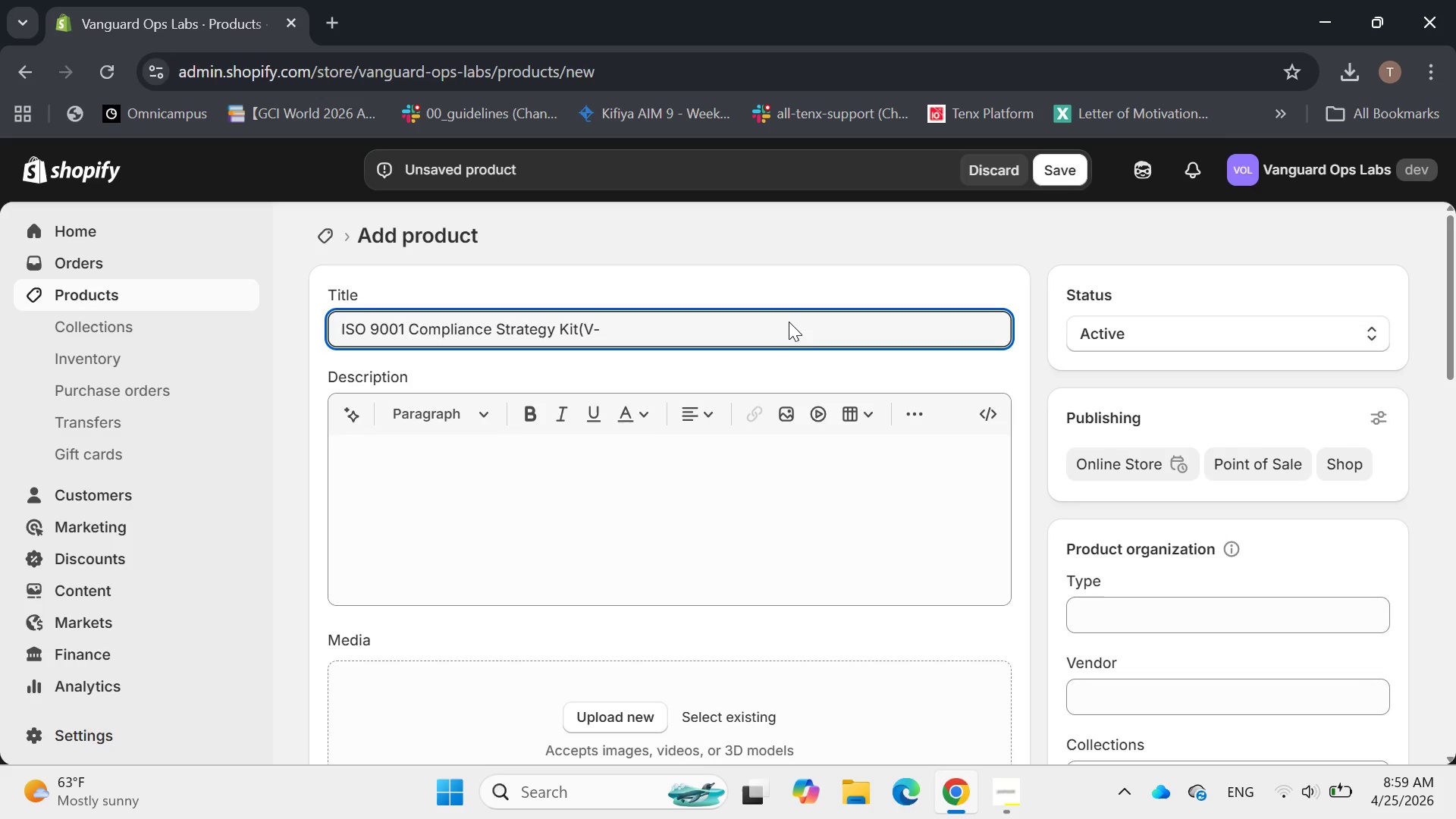 
key(Q)
 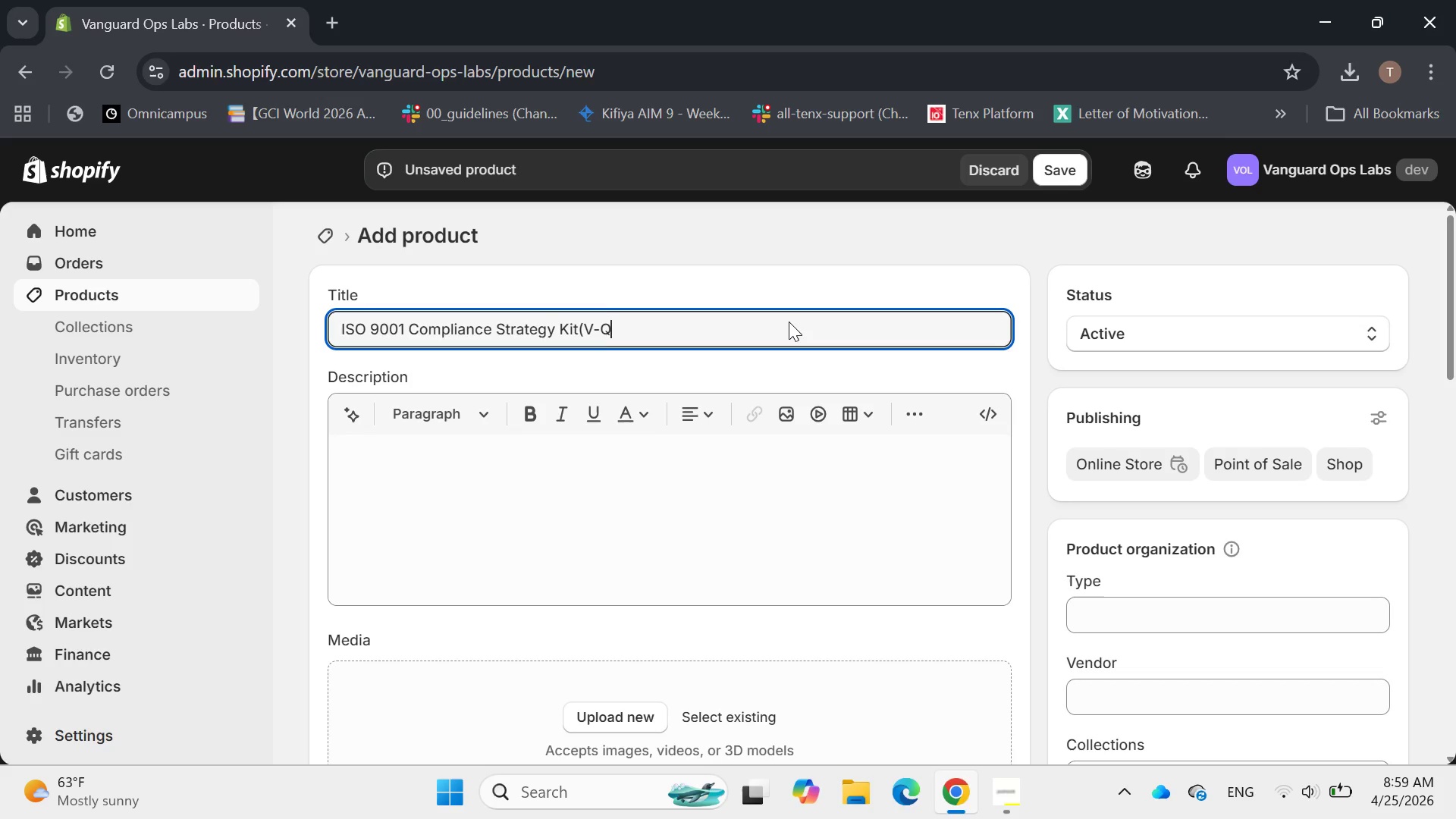 
type(MS202)
 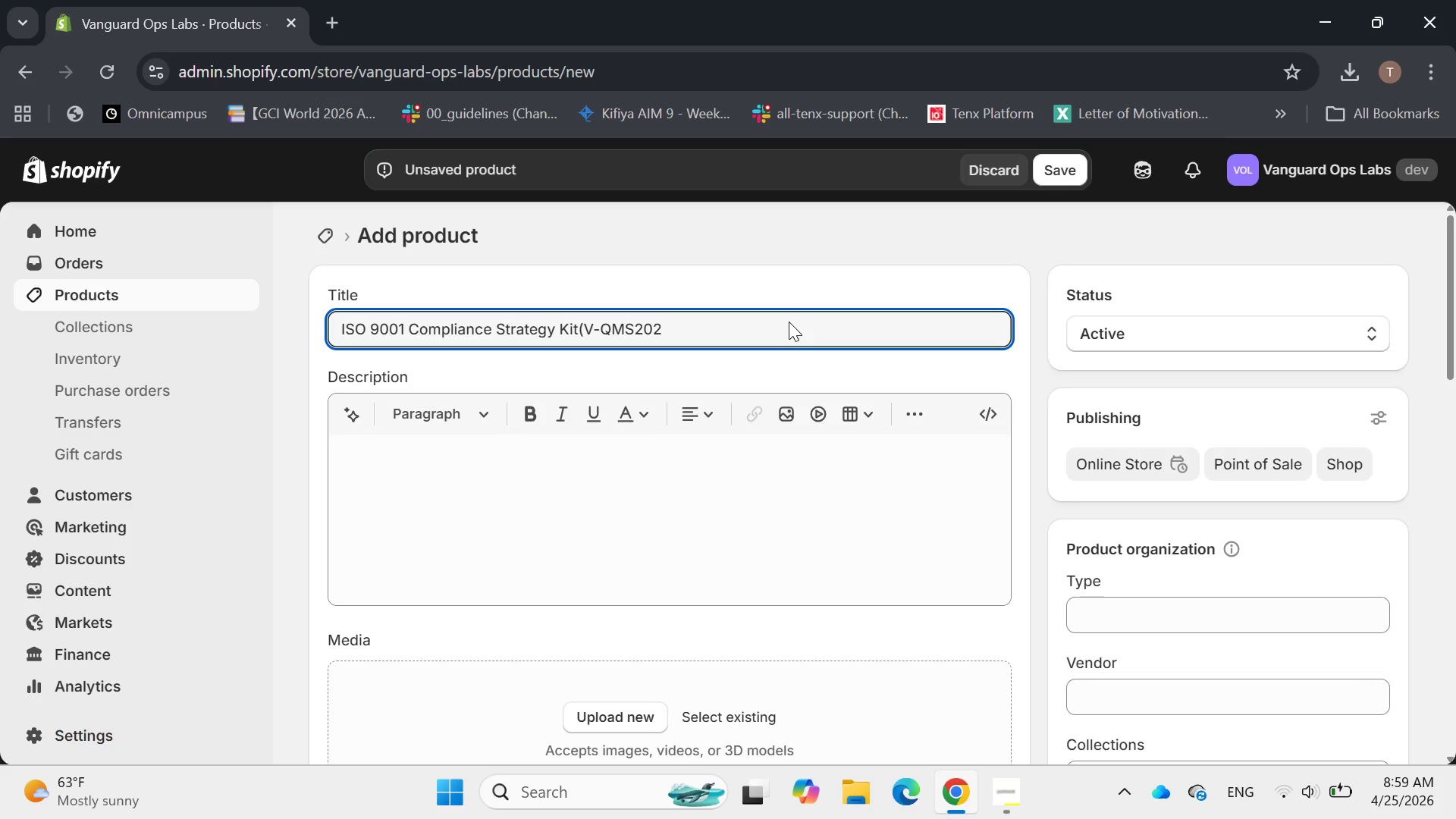 
key(Shift+0)
 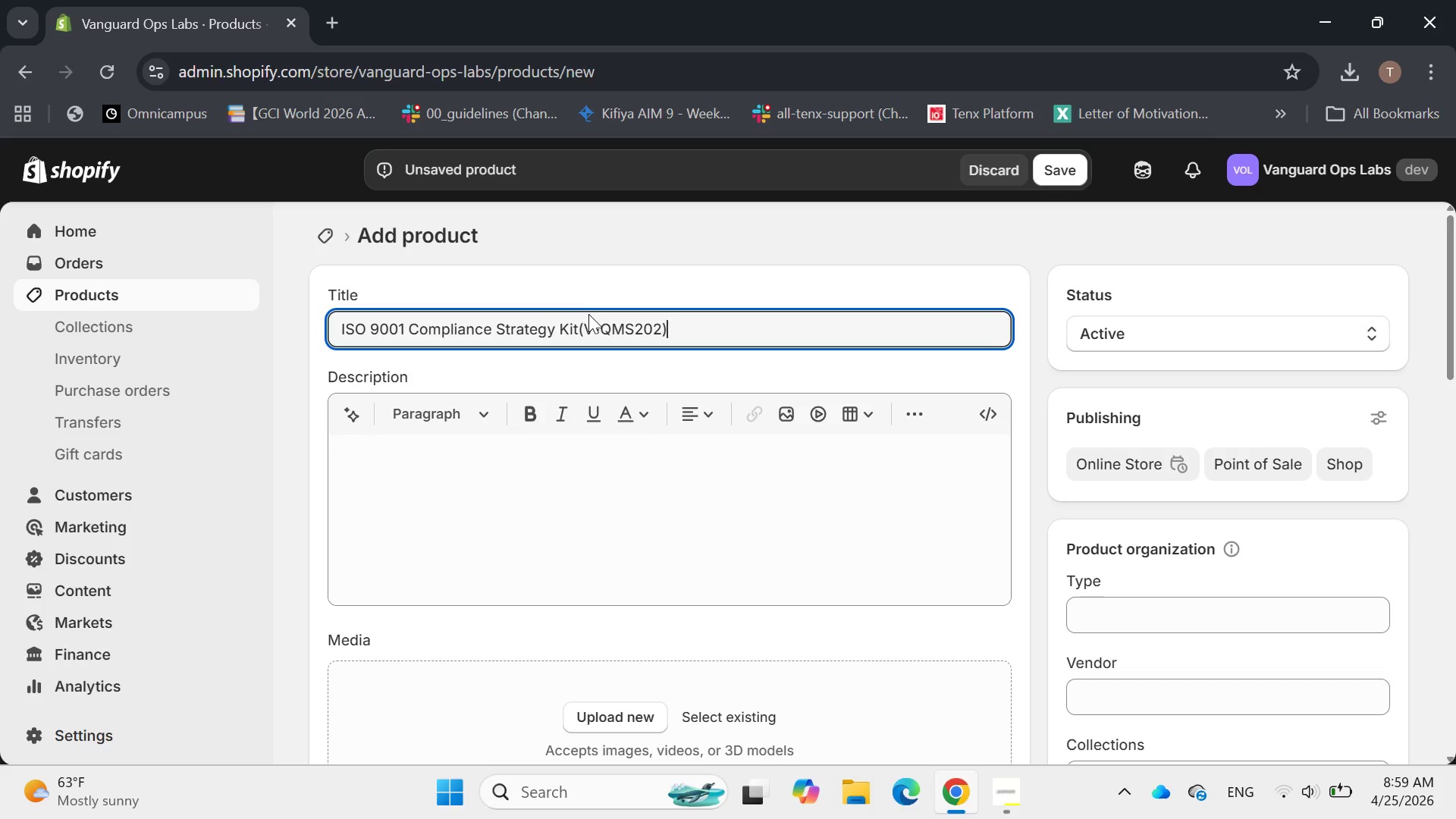 
wait(5.72)
 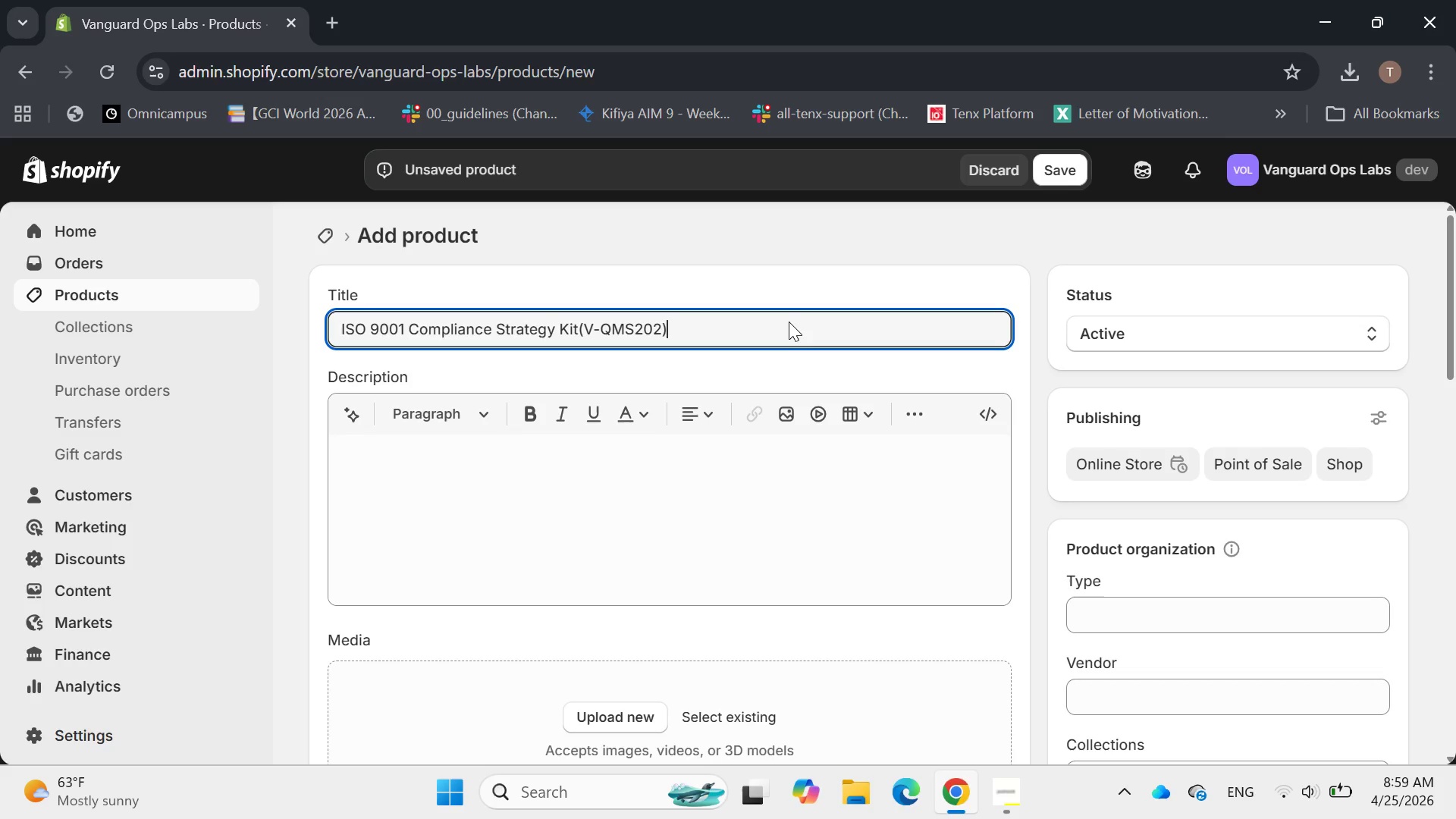 
key(ArrowLeft)
 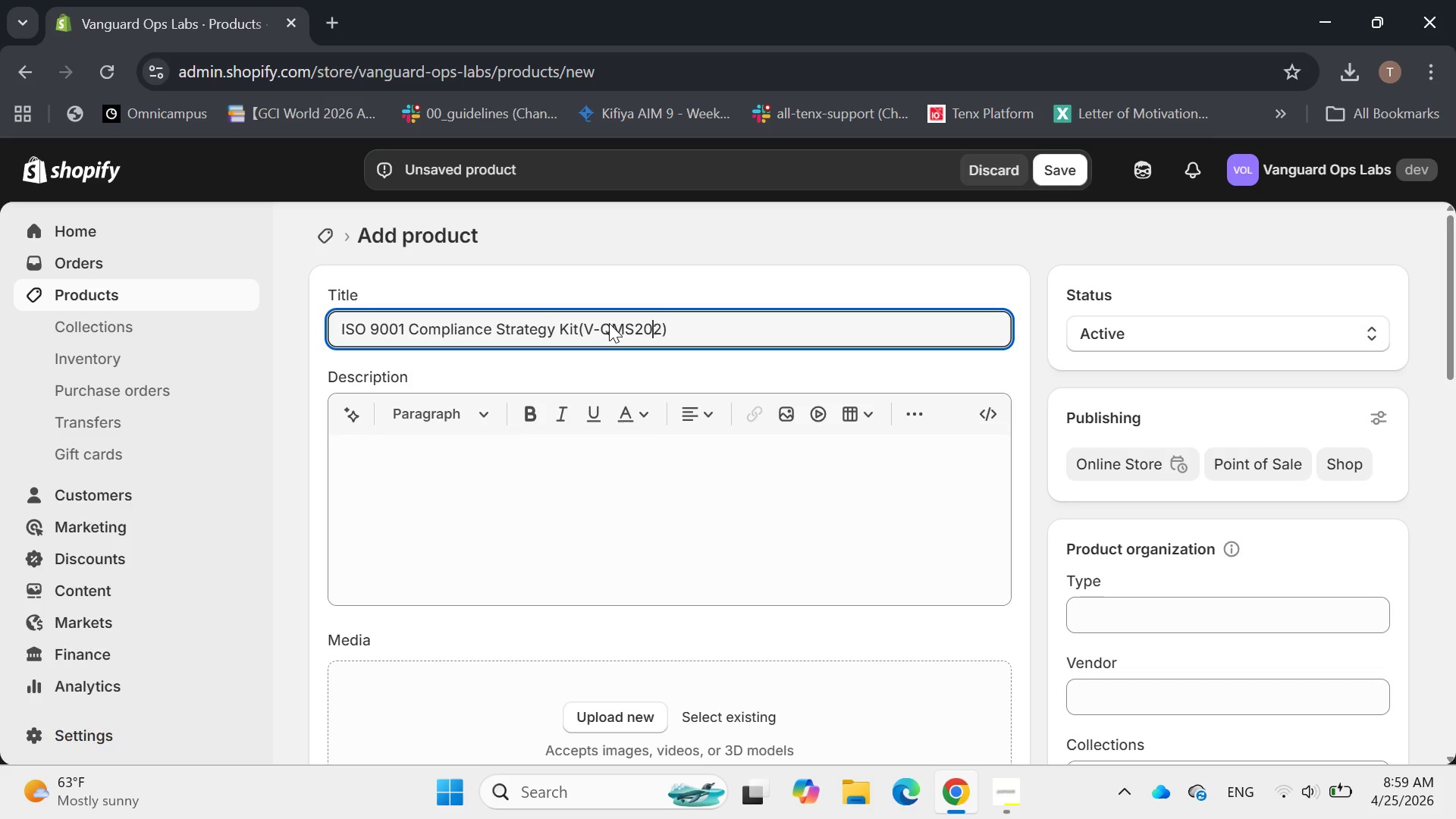 
key(ArrowLeft)
 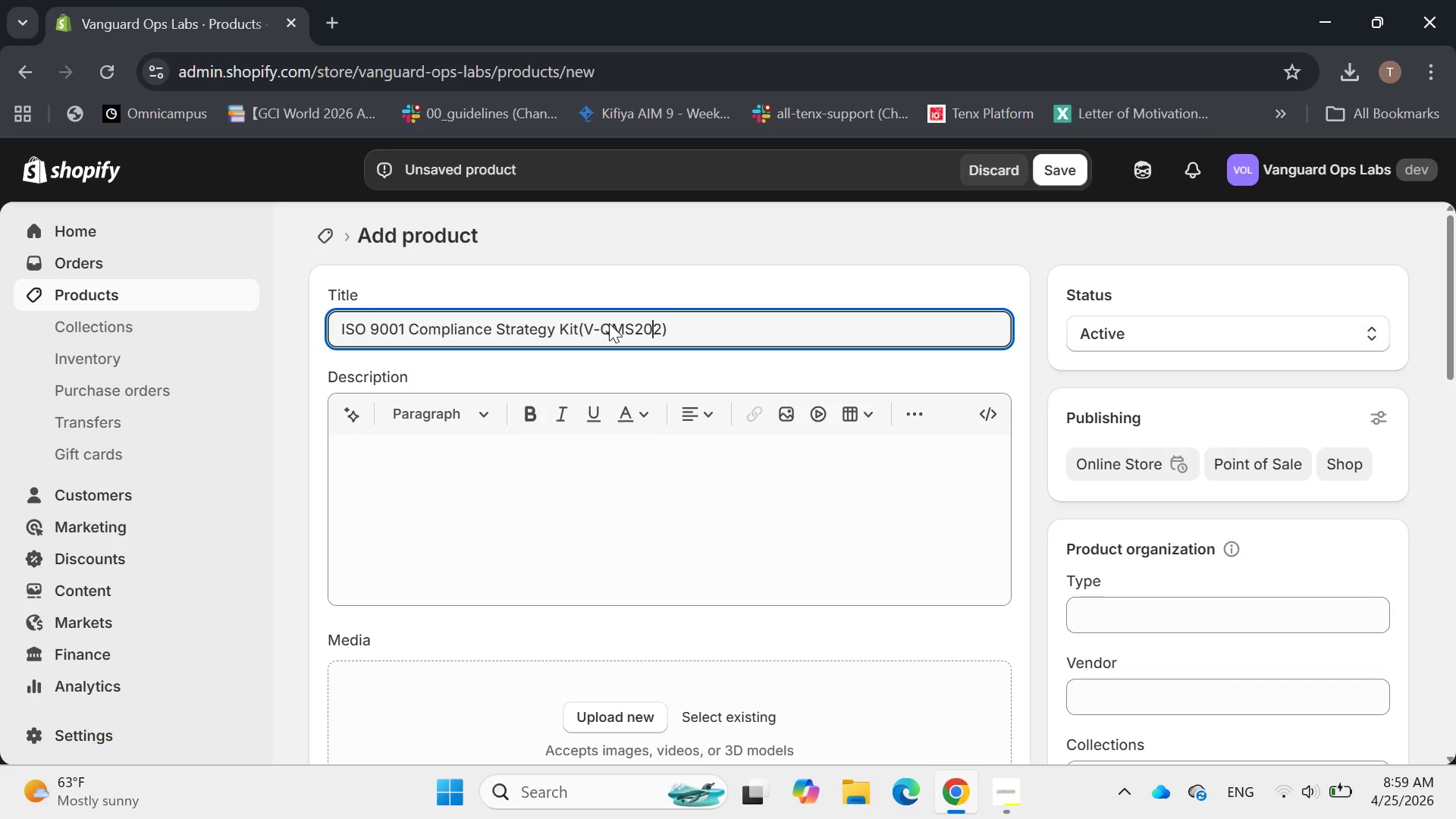 
key(ArrowLeft)
 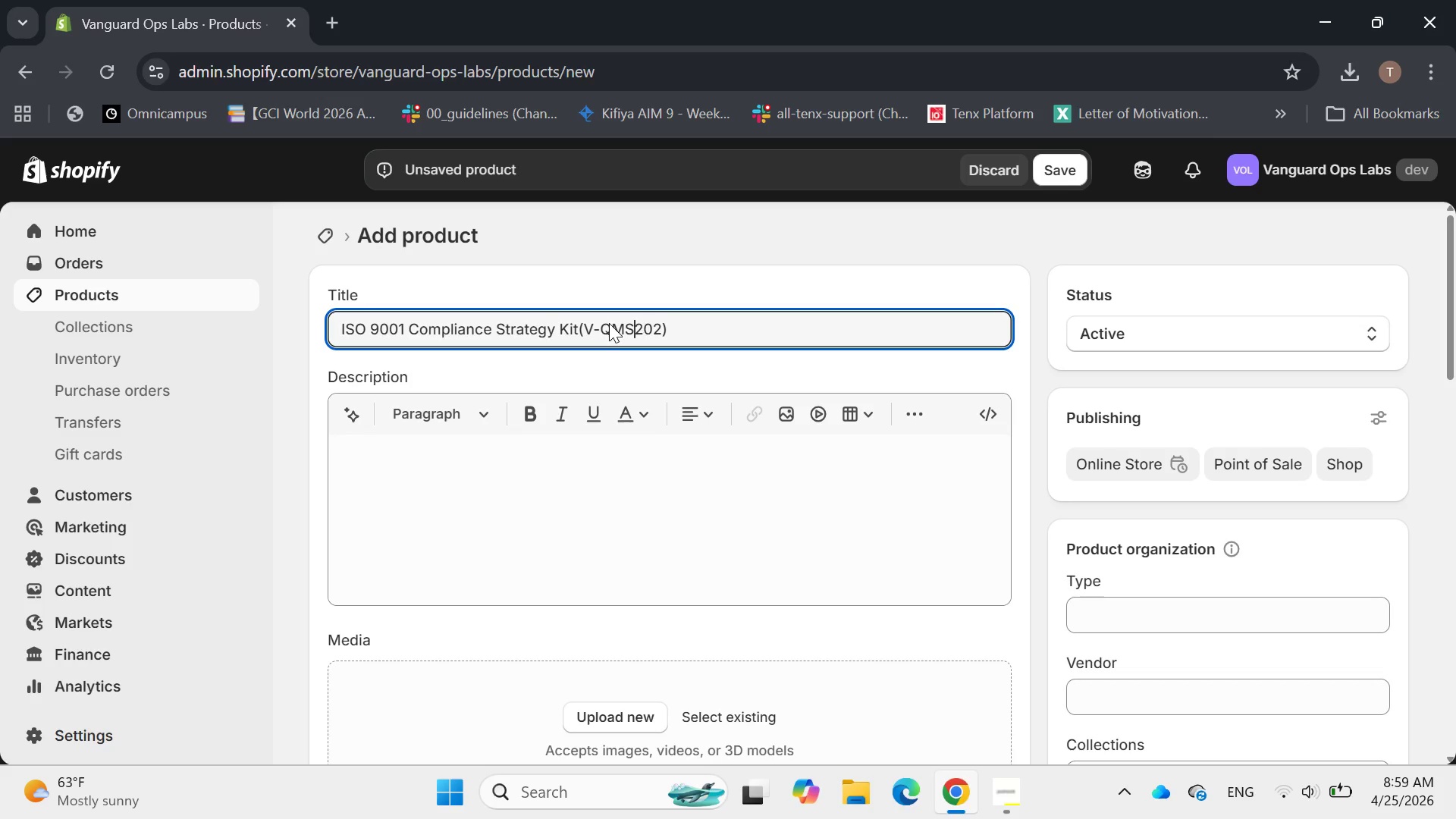 
key(ArrowLeft)
 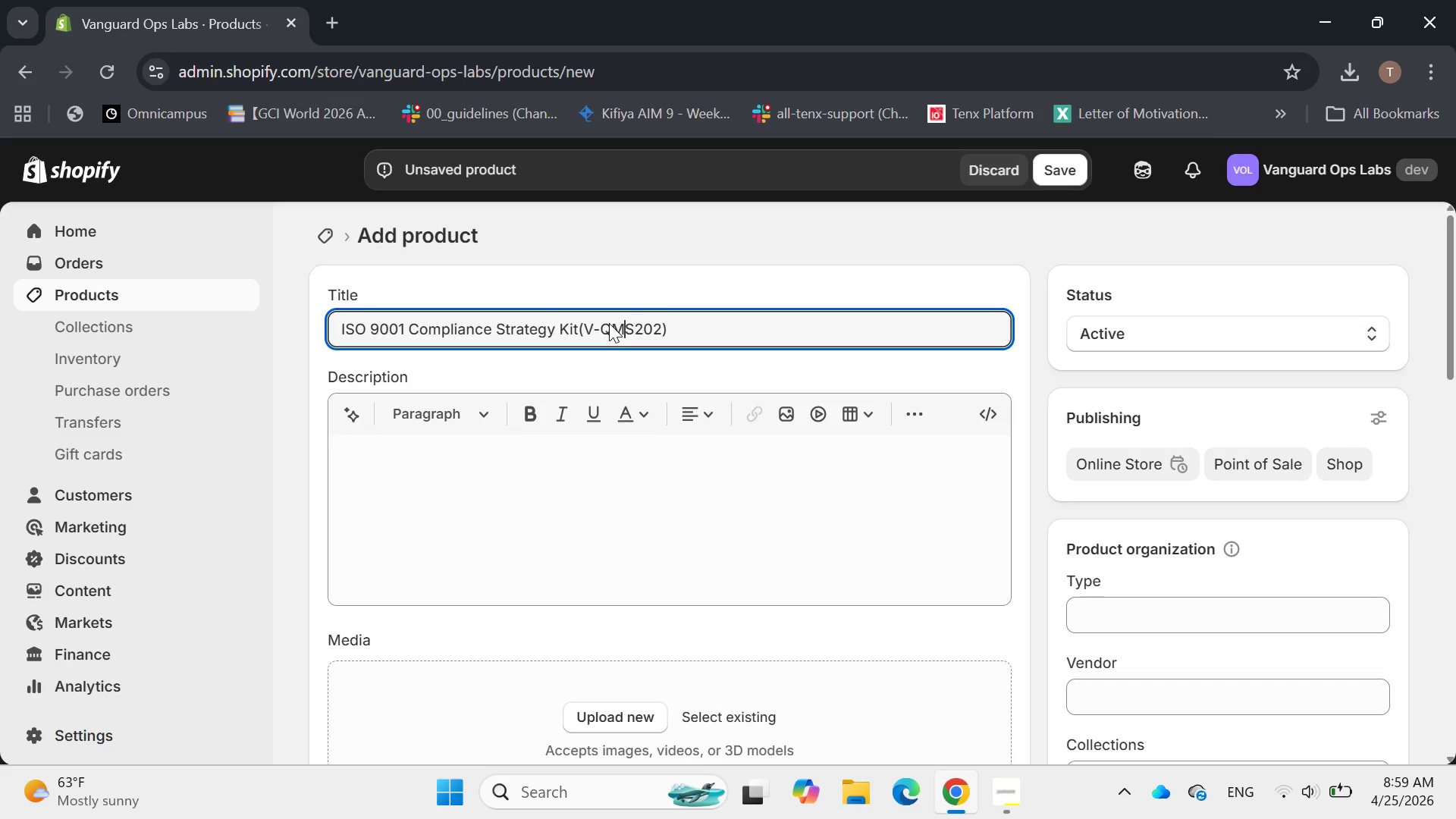 
key(ArrowLeft)
 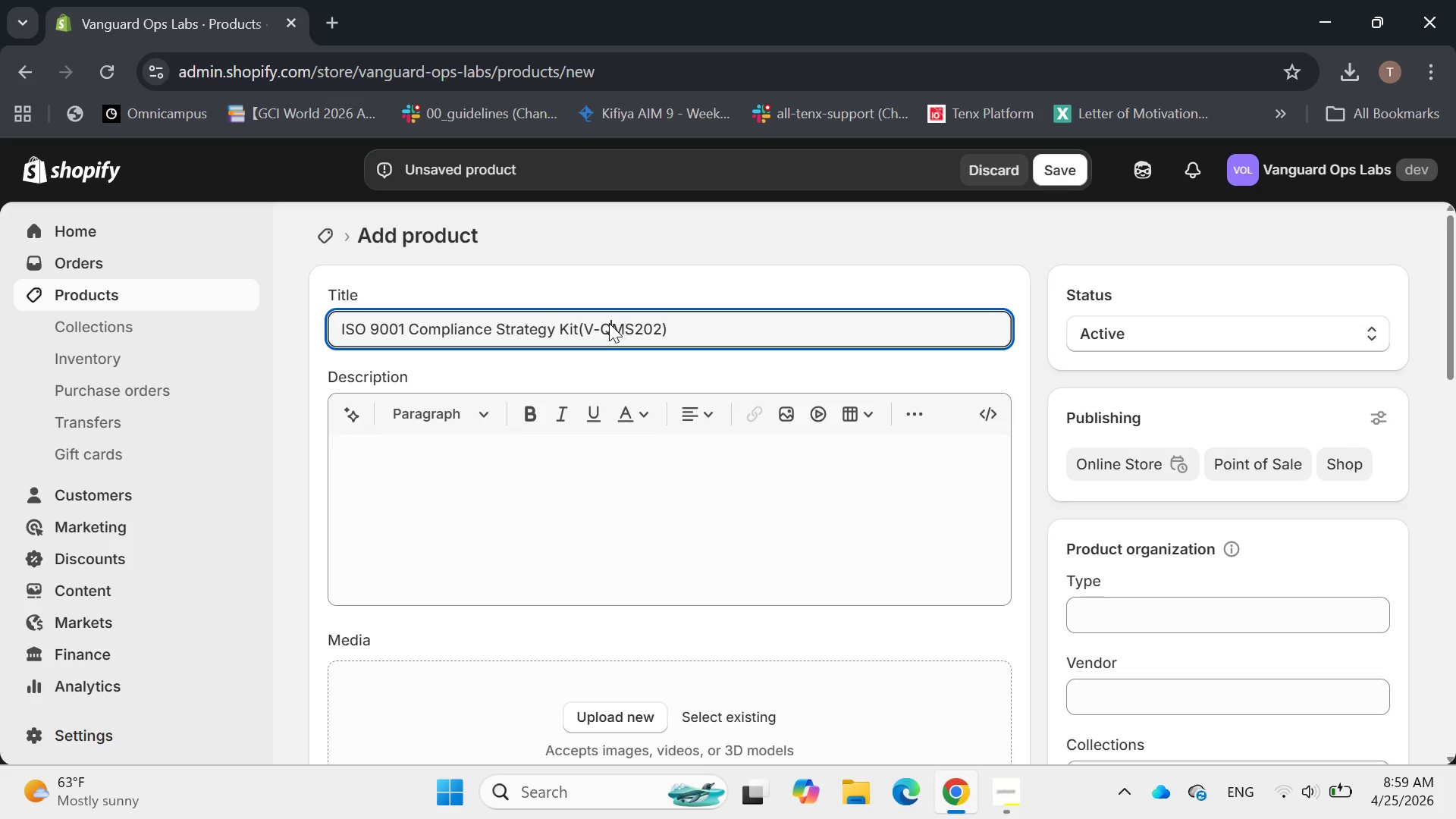 
key(ArrowLeft)
 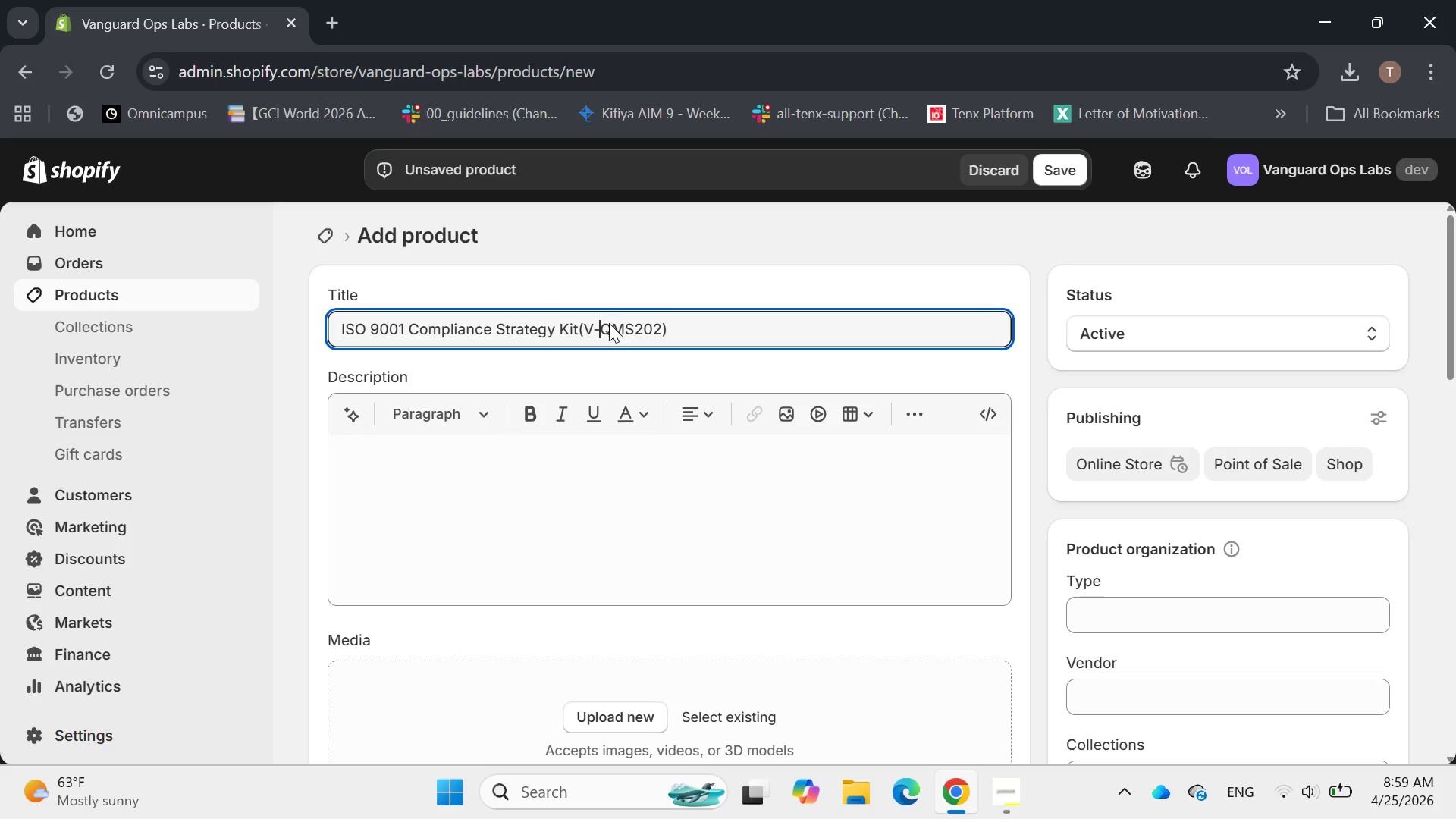 
key(ArrowLeft)
 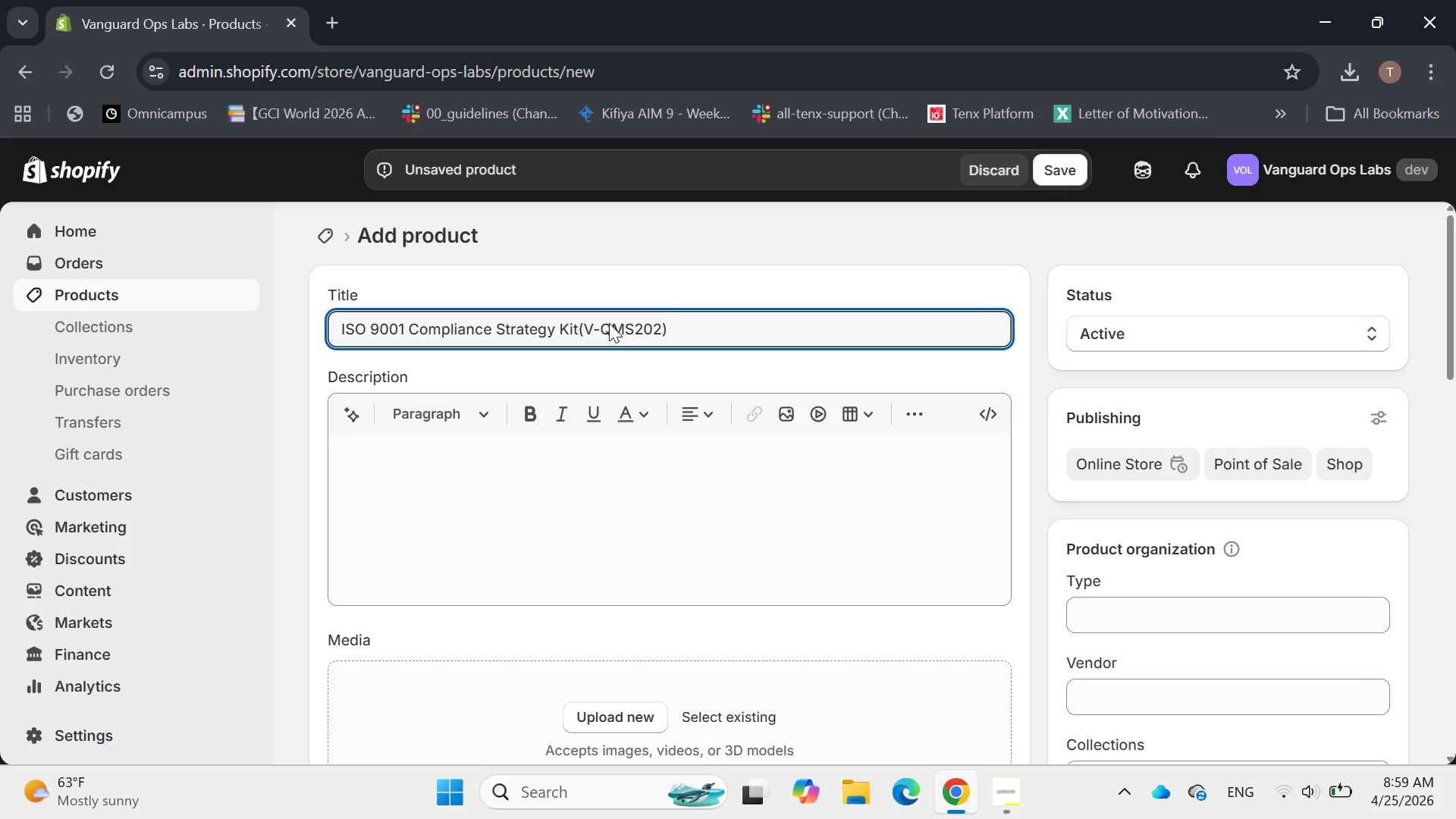 
key(ArrowLeft)
 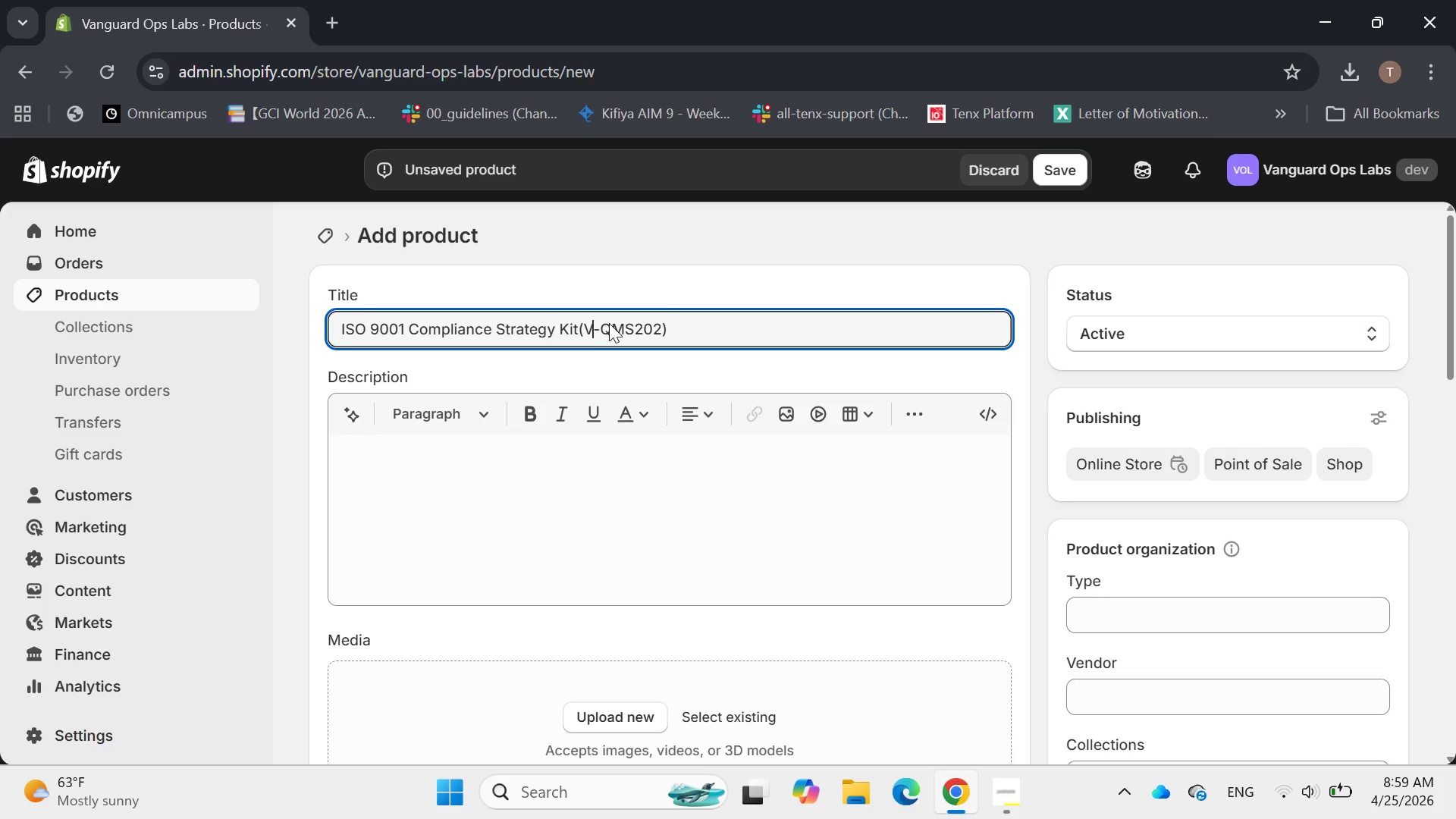 
key(ArrowLeft)
 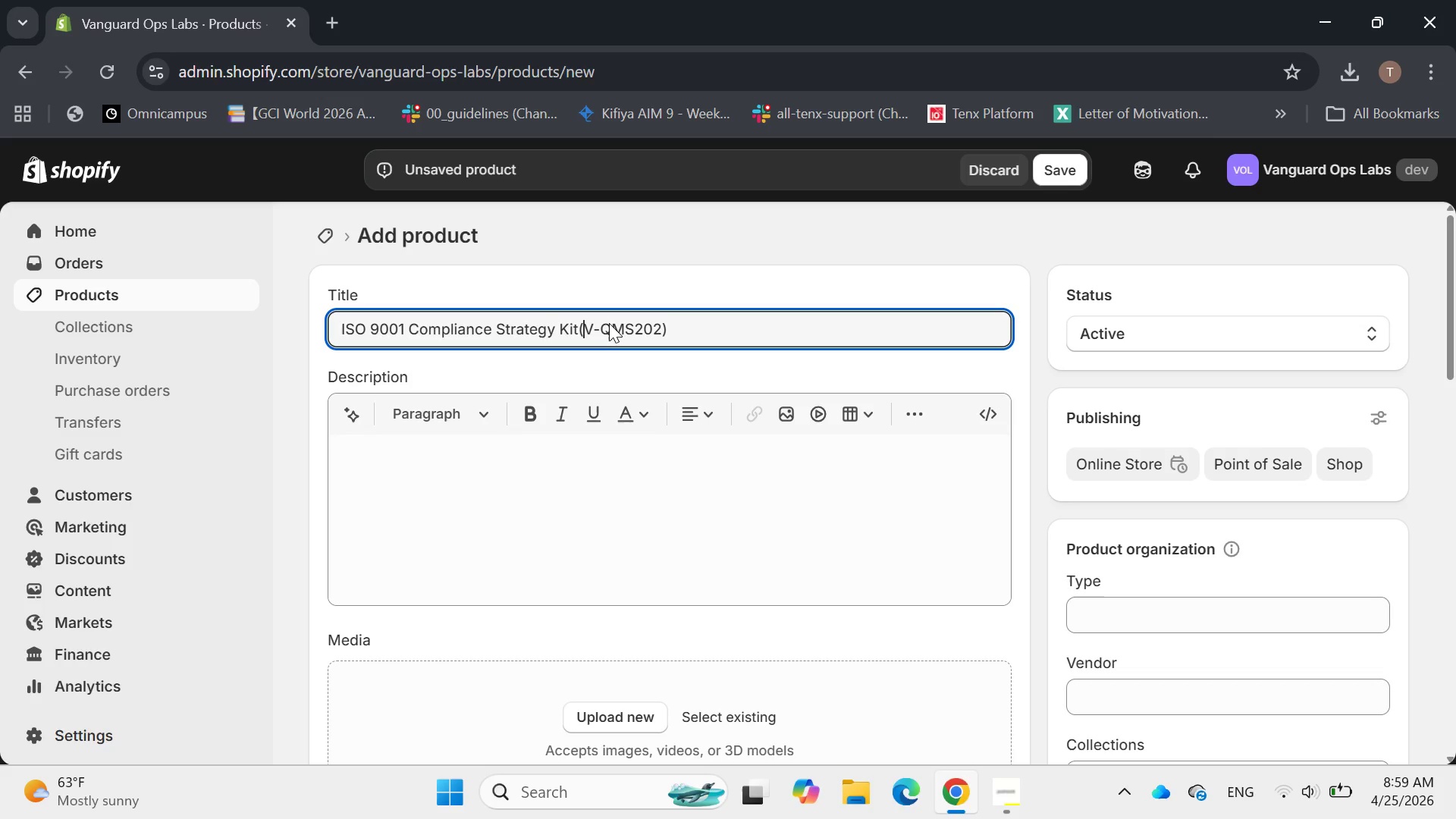 
key(ArrowLeft)
 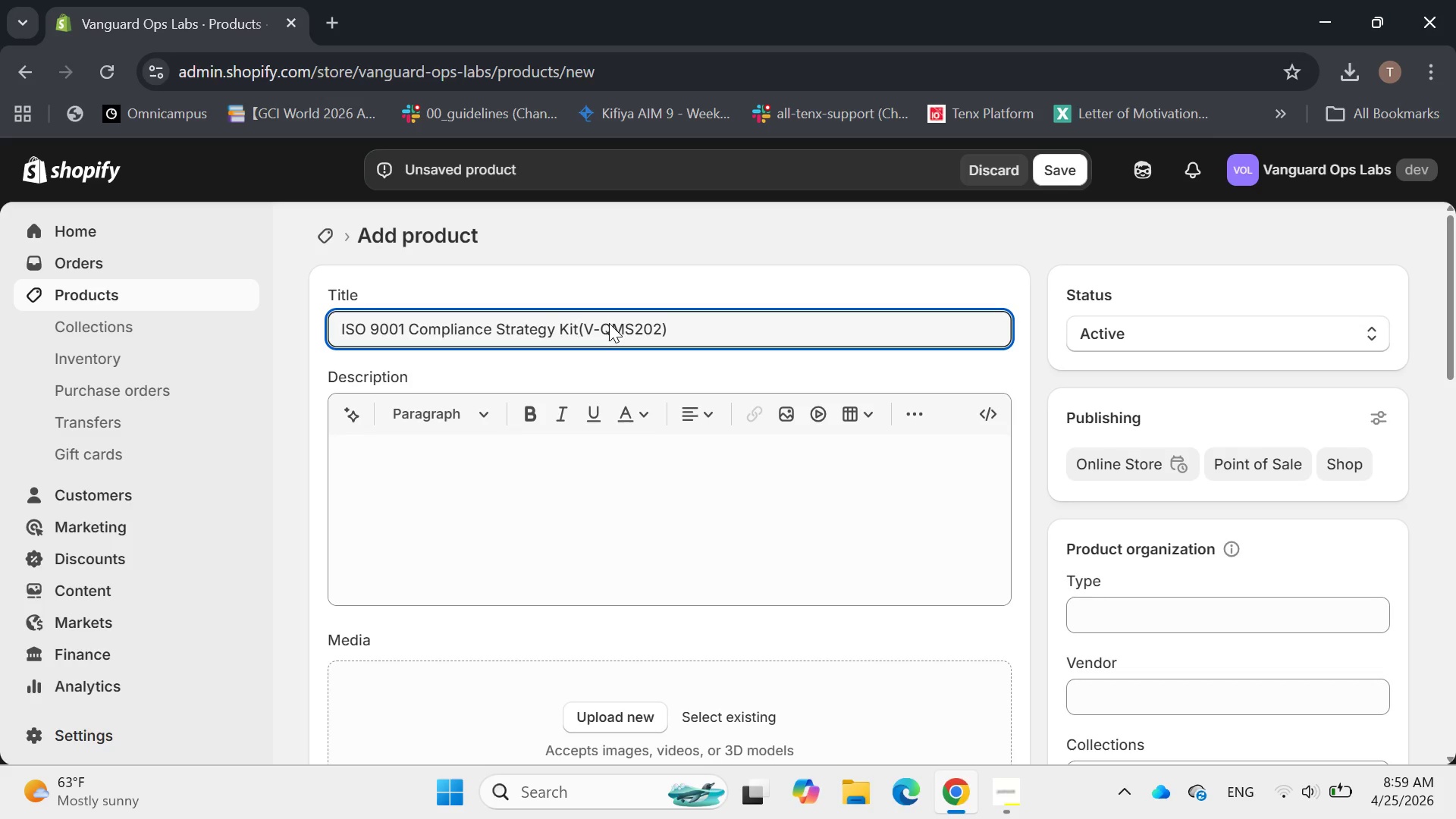 
key(Space)
 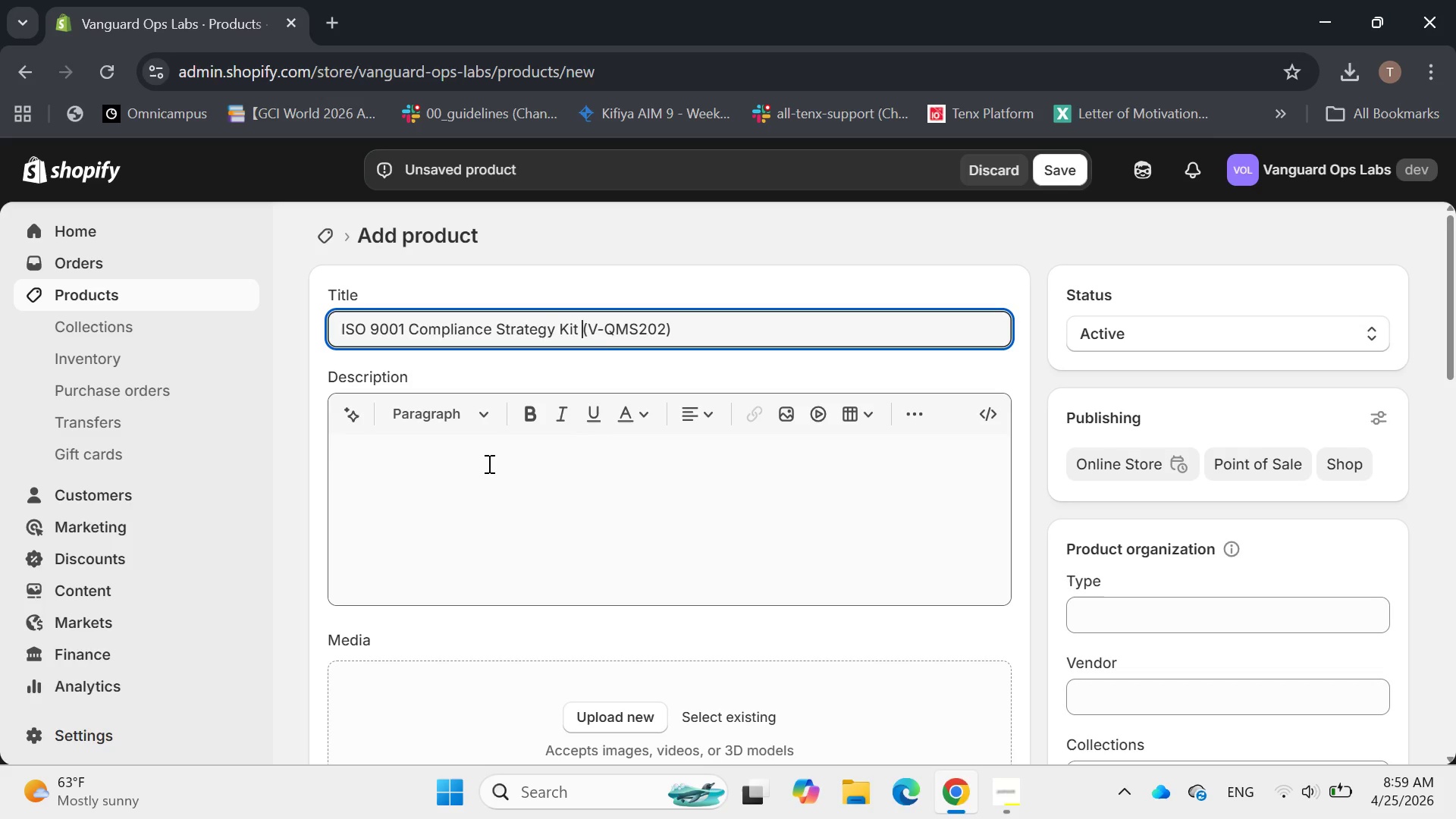 
left_click([485, 461])
 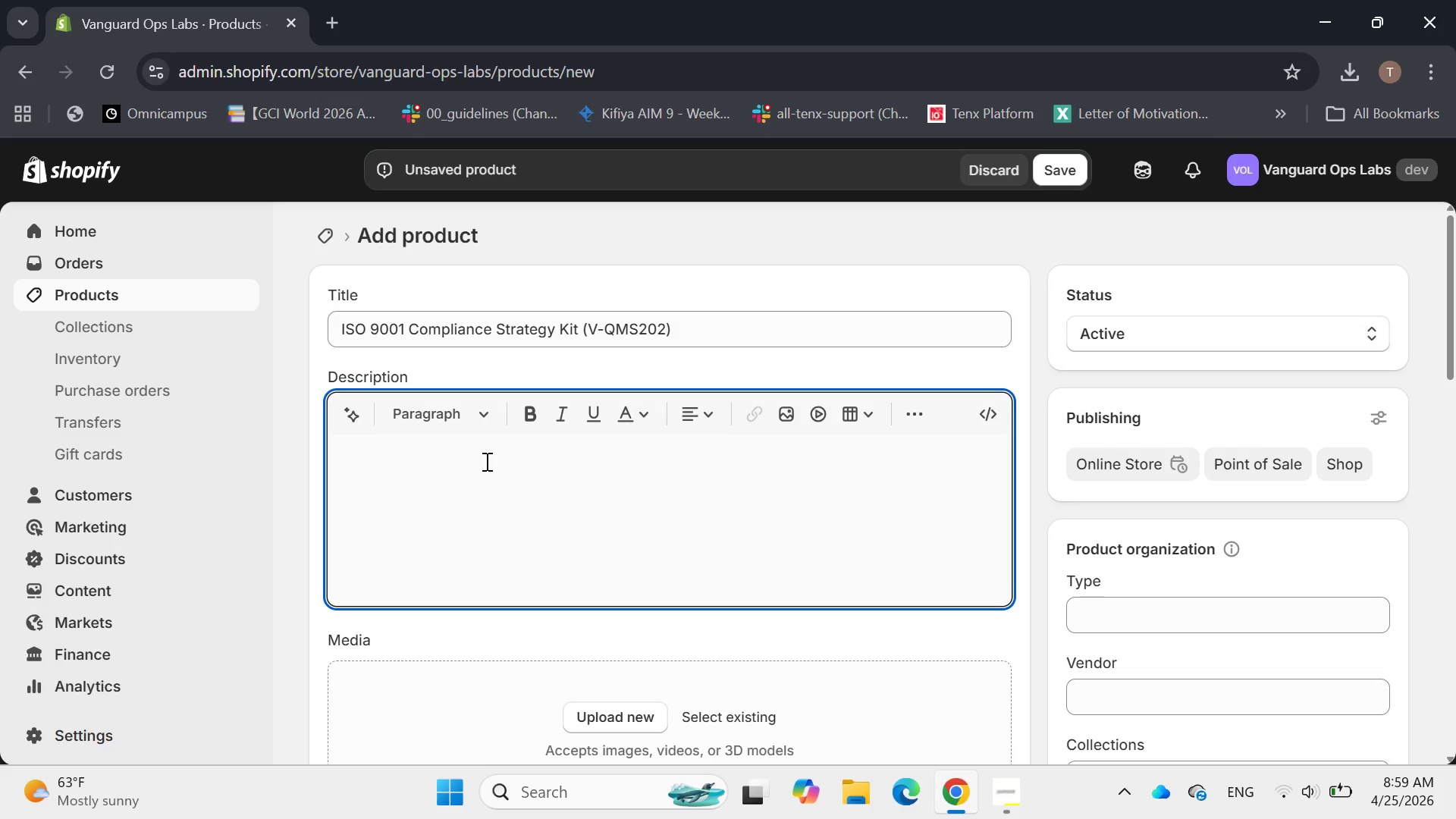 
wait(14.02)
 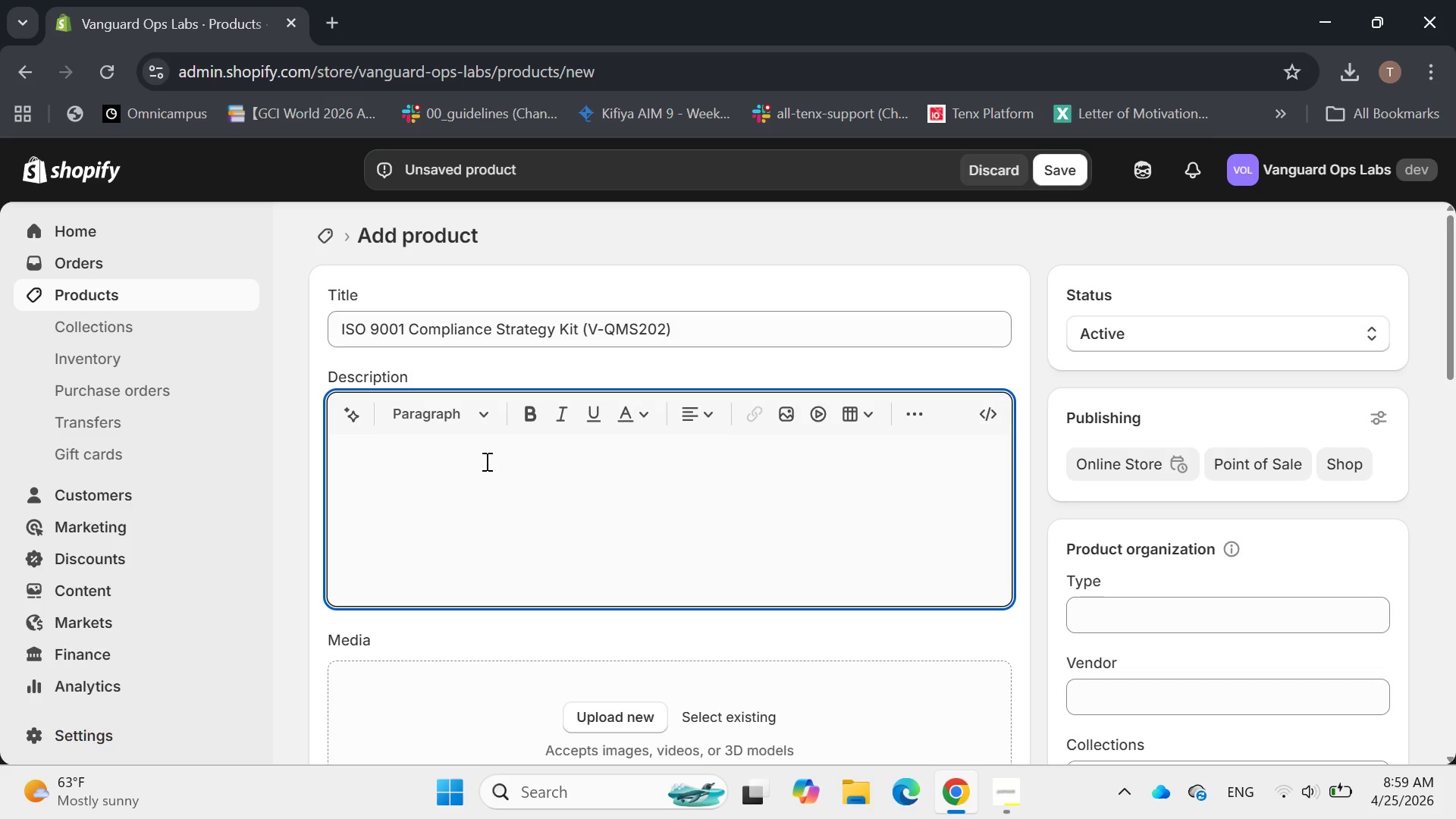 
type(The V )
key(Backspace)
type(en)
 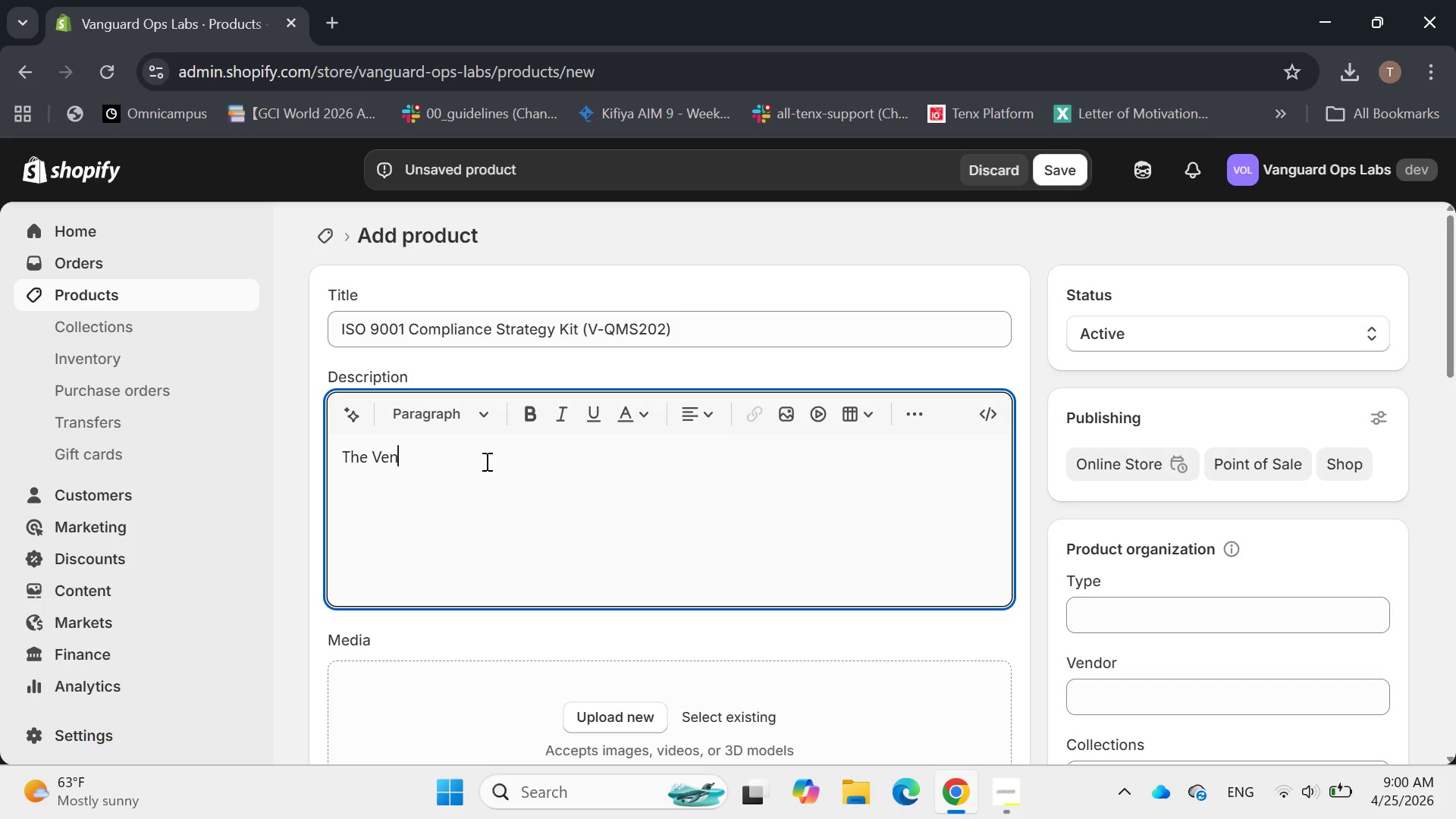 
wait(9.53)
 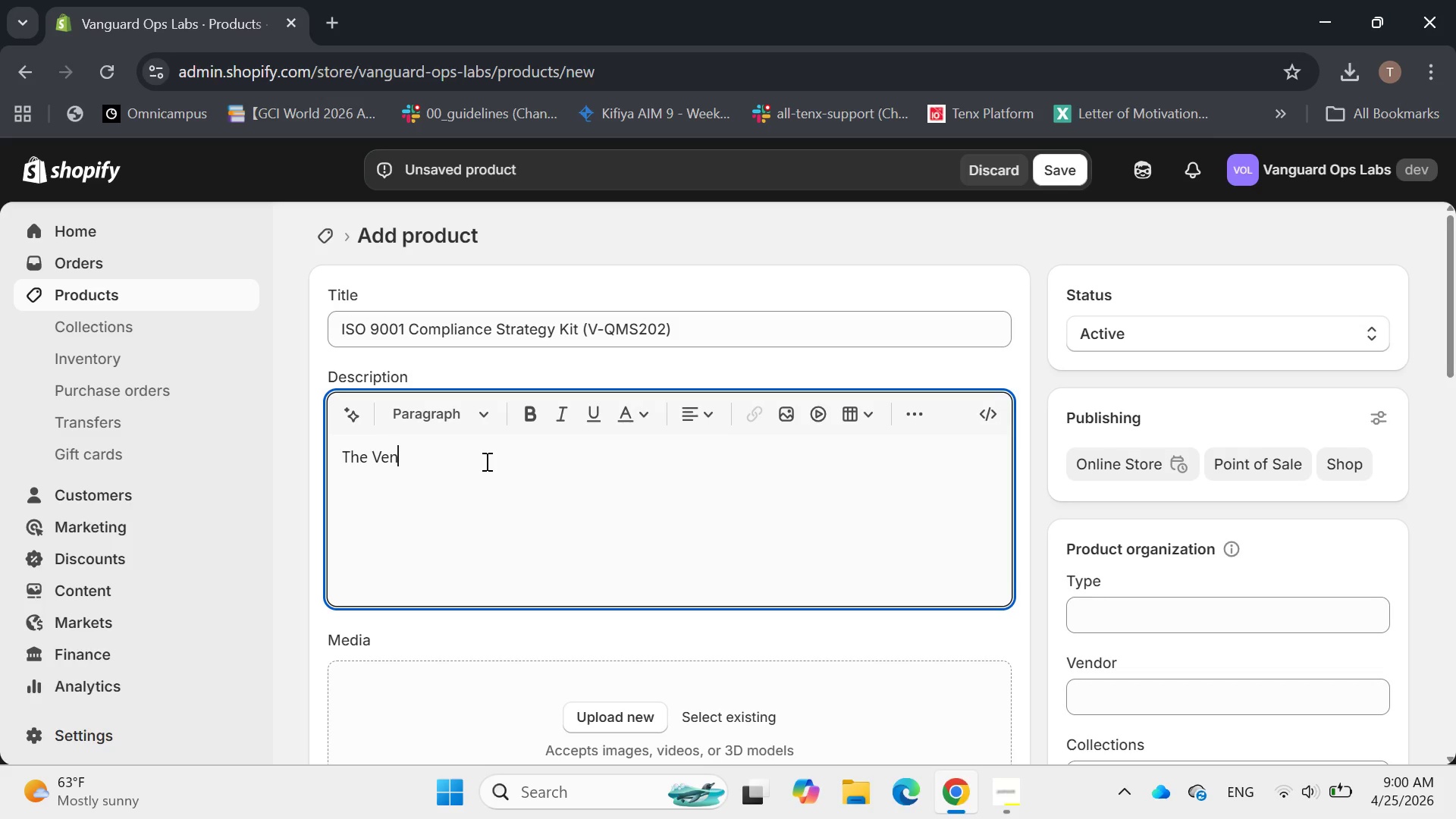 
hold_key(key=ArrowLeft, duration=0.66)
 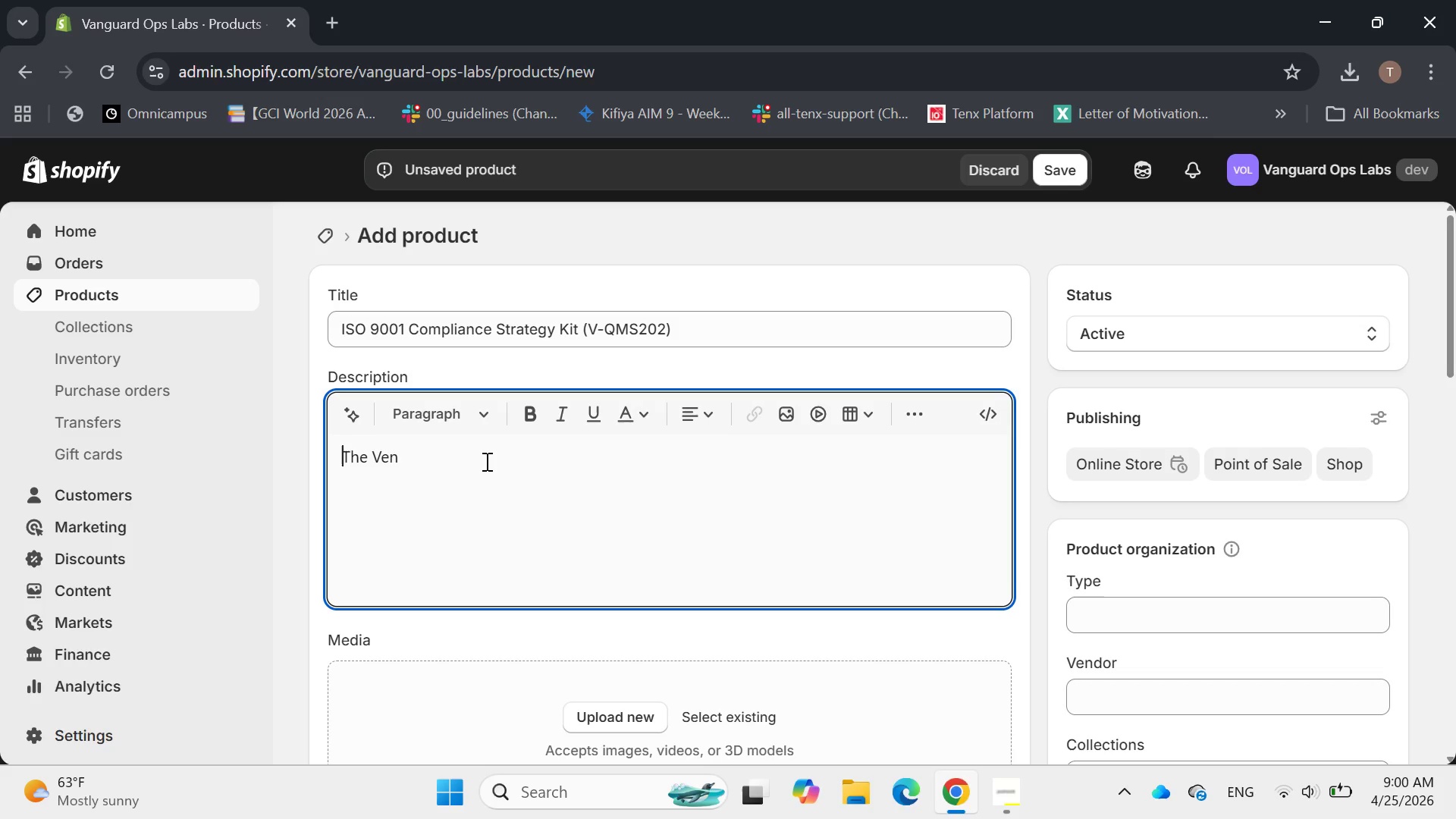 
key(ArrowLeft)
 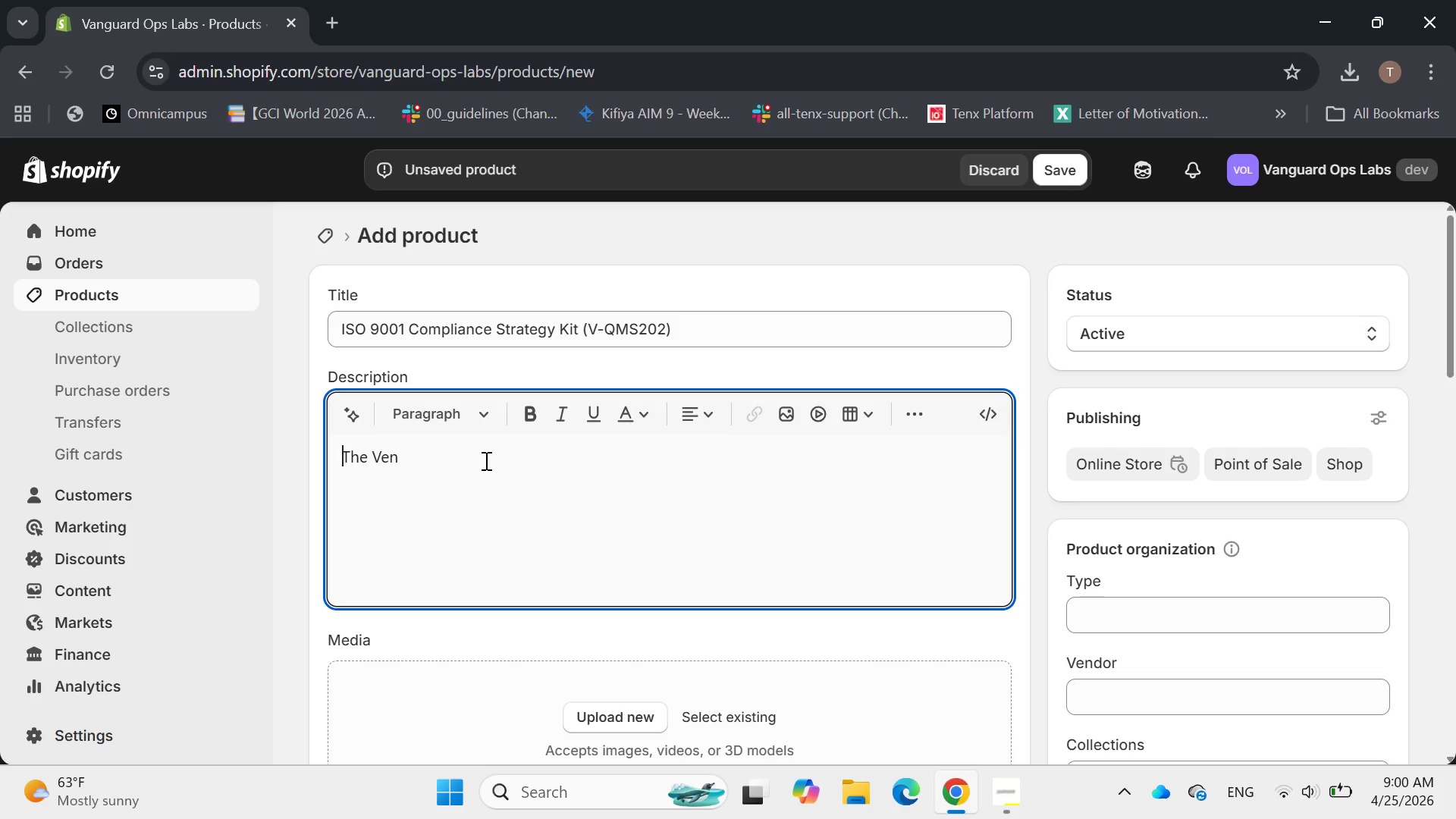 
key(Enter)
 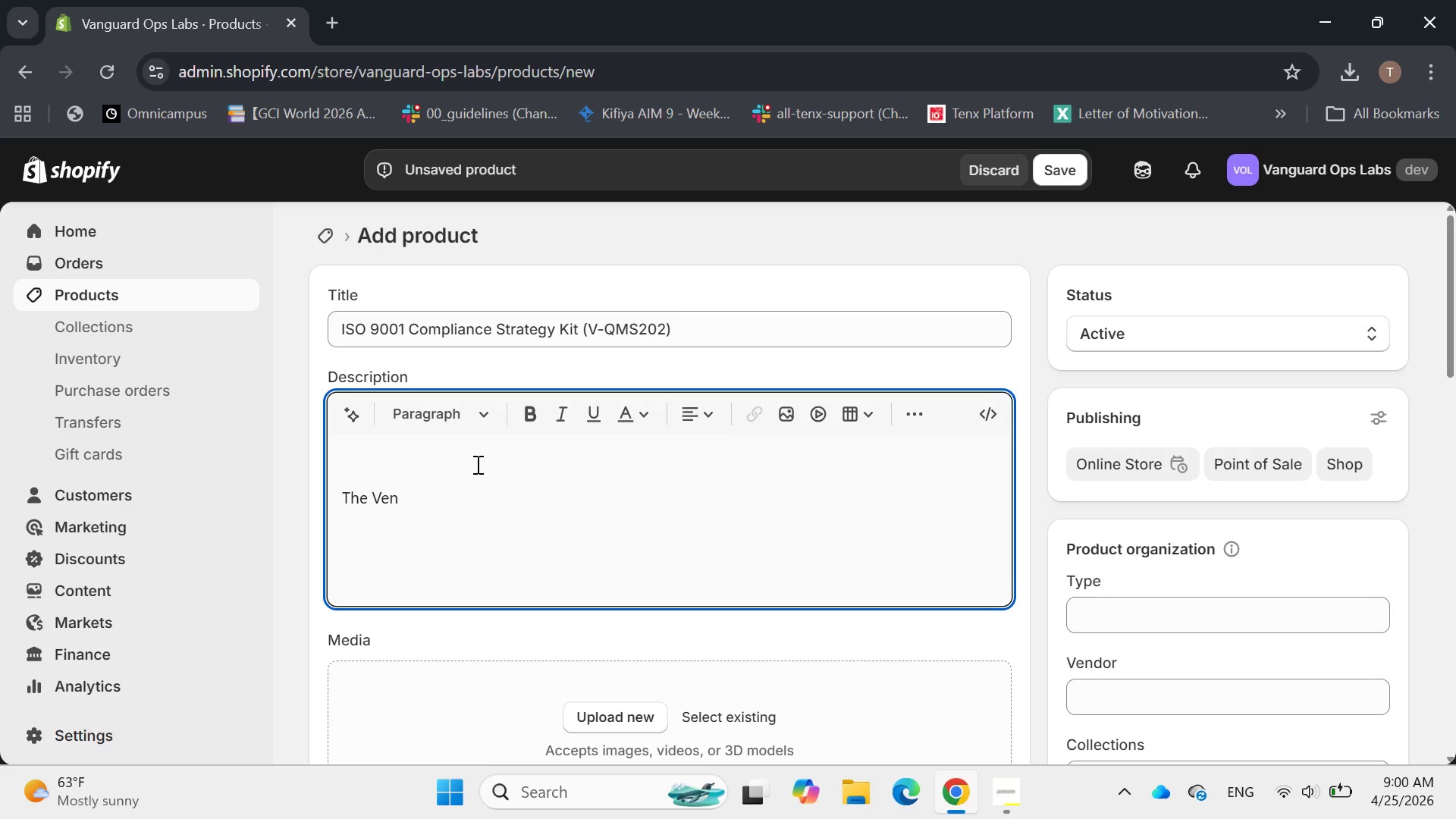 
wait(16.2)
 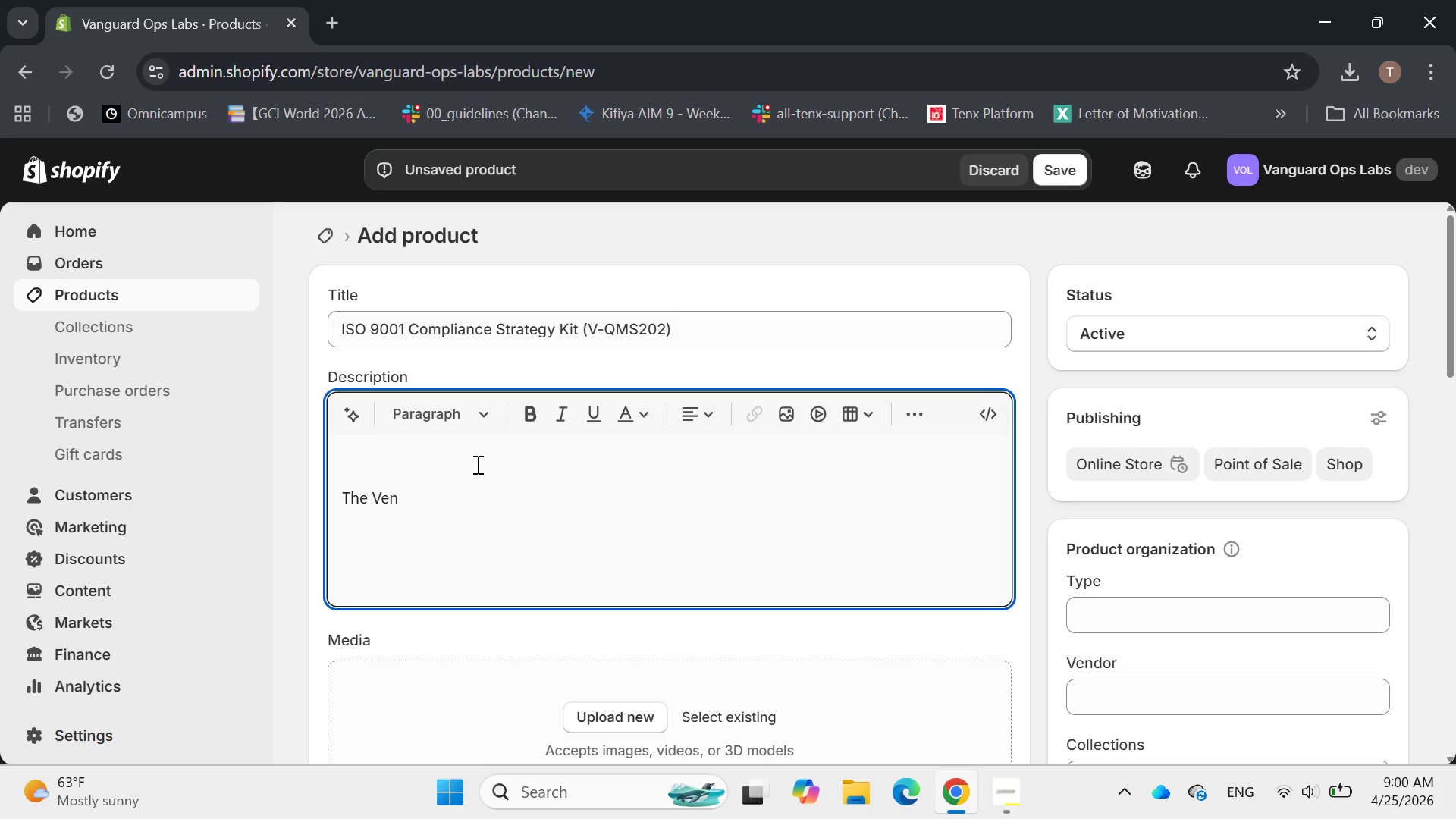 
key(Backspace)
 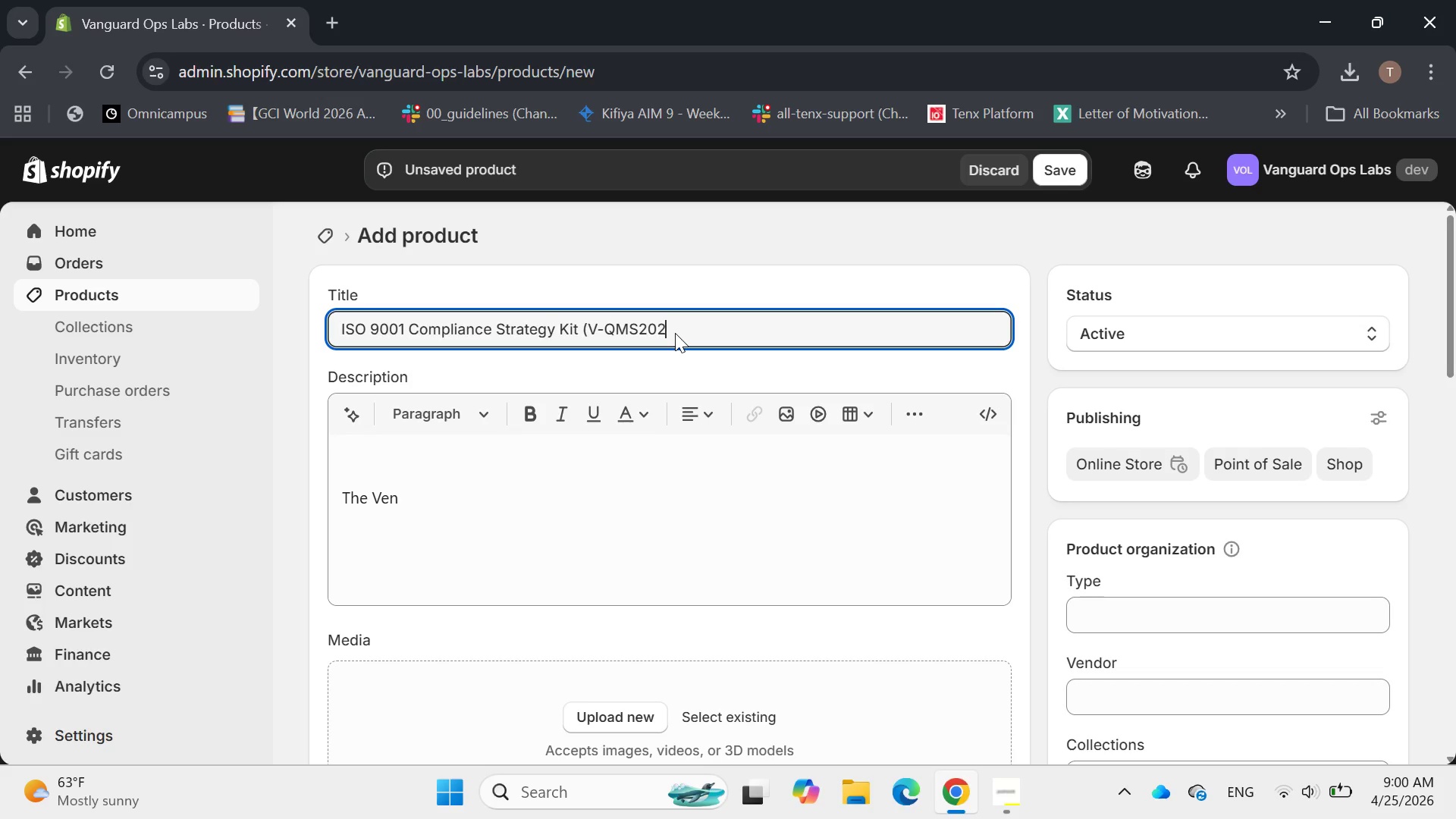 
key(Backspace)
 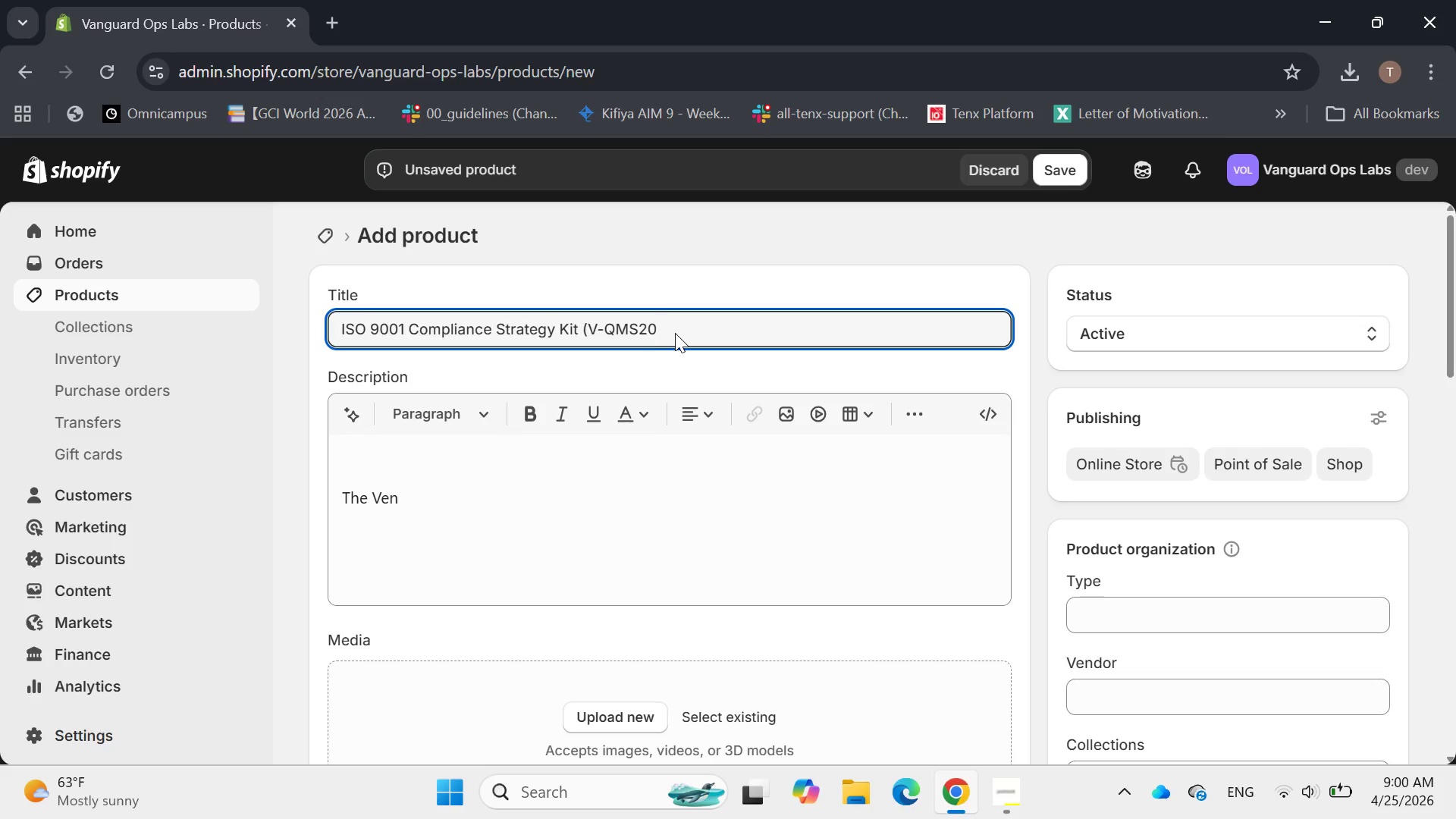 
hold_key(key=Backspace, duration=0.67)
 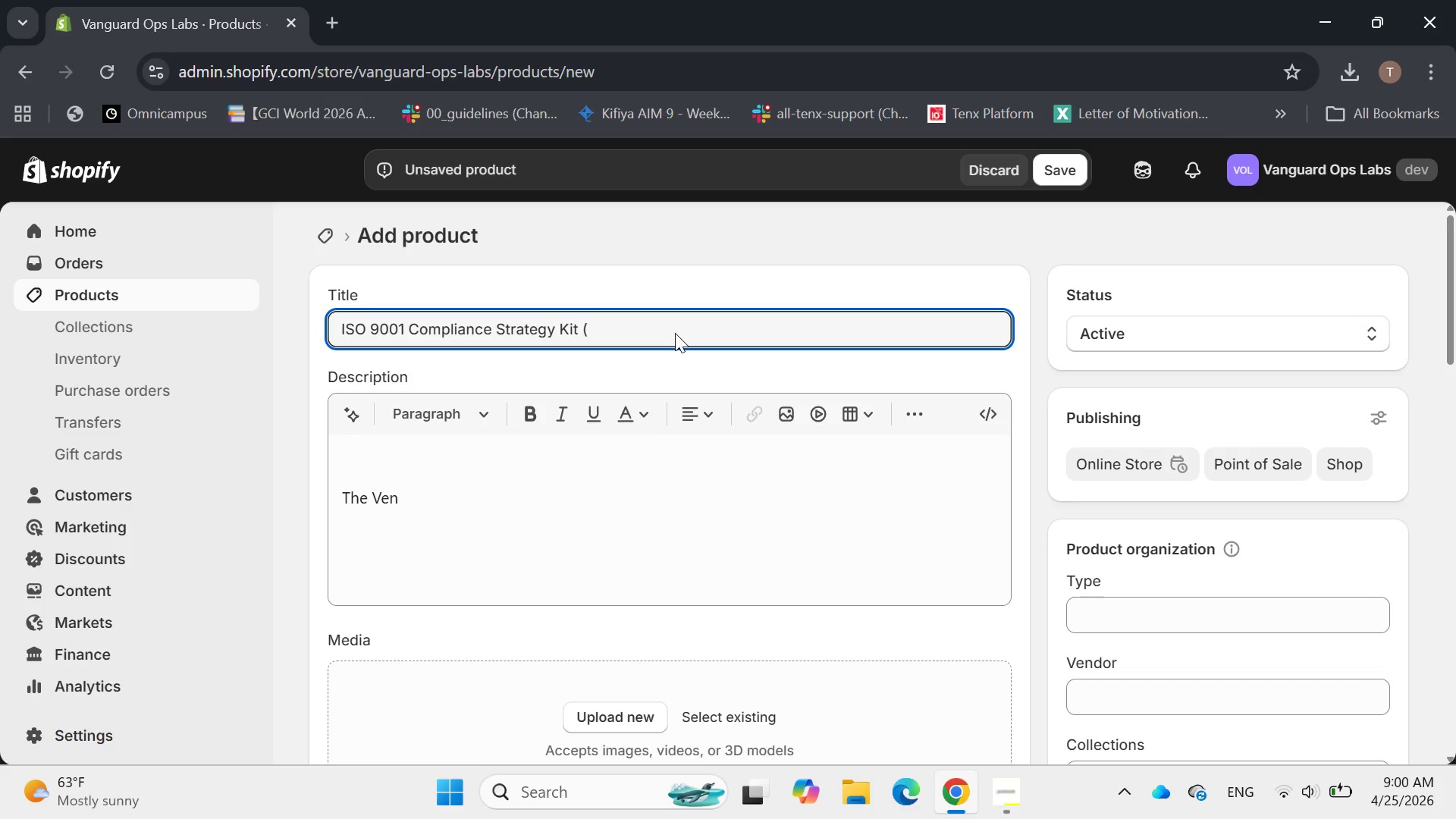 
key(Backspace)
 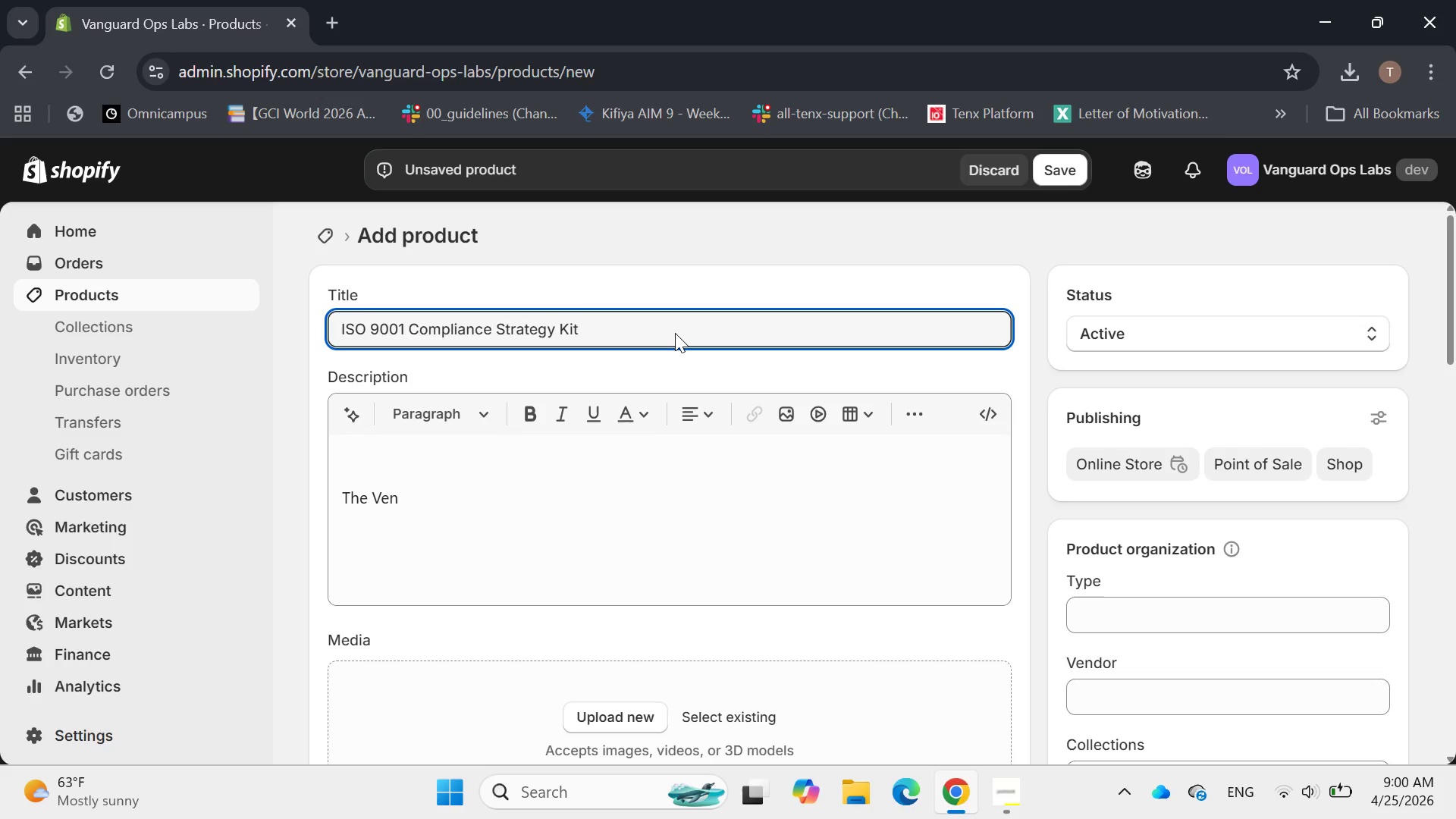 
key(Backspace)
 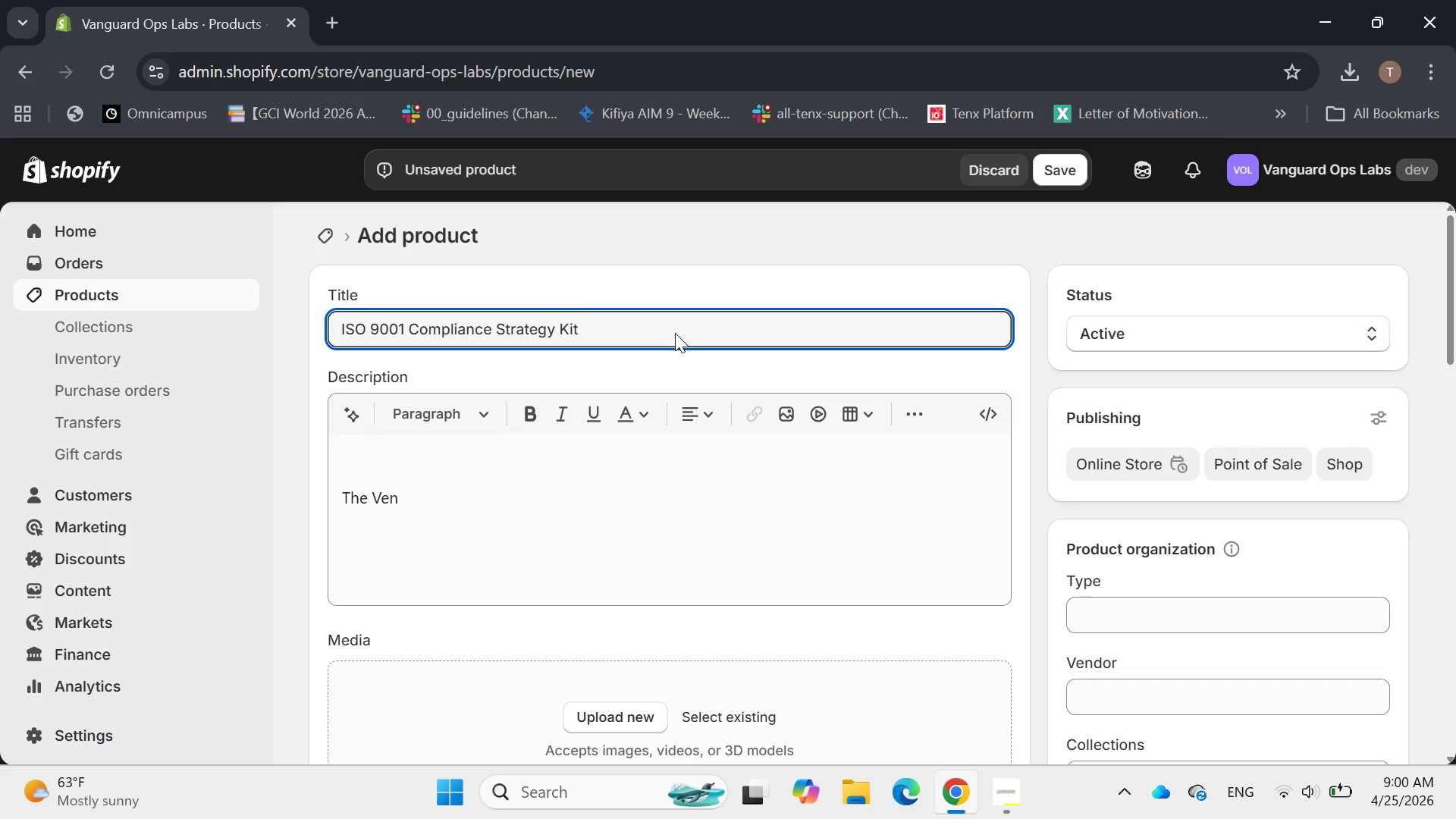 
key(Backspace)
 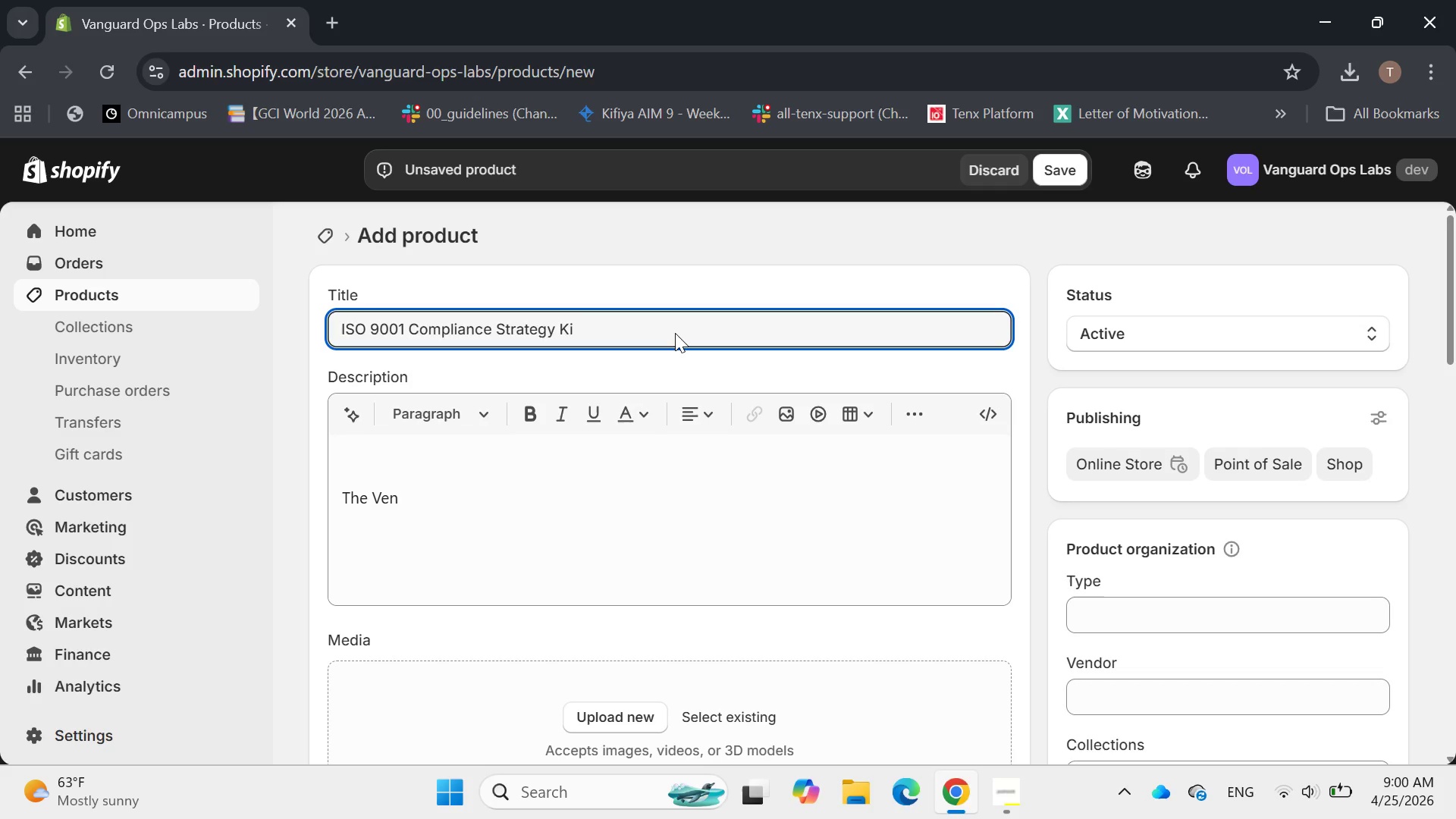 
key(T)
 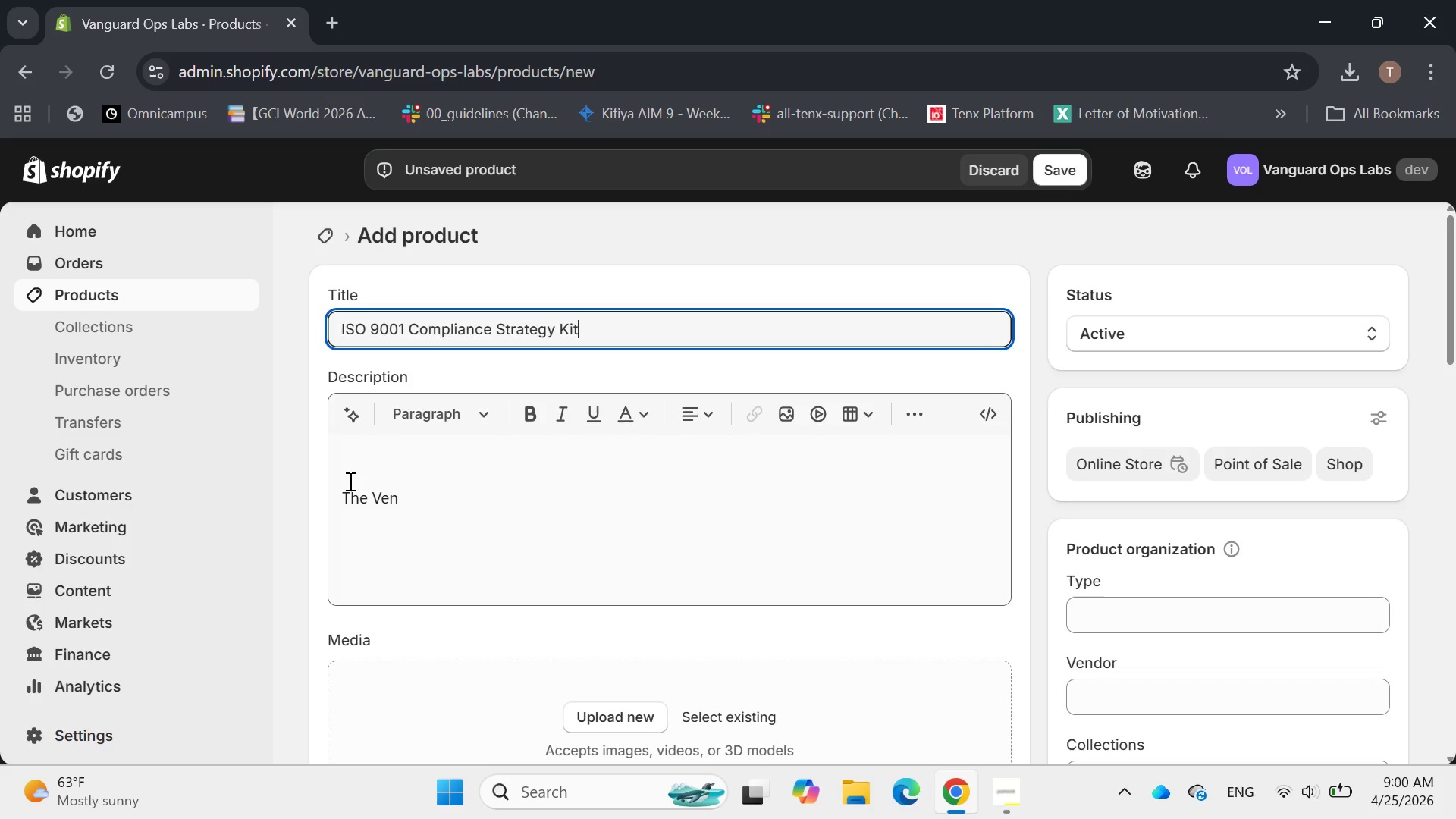 
left_click([344, 486])
 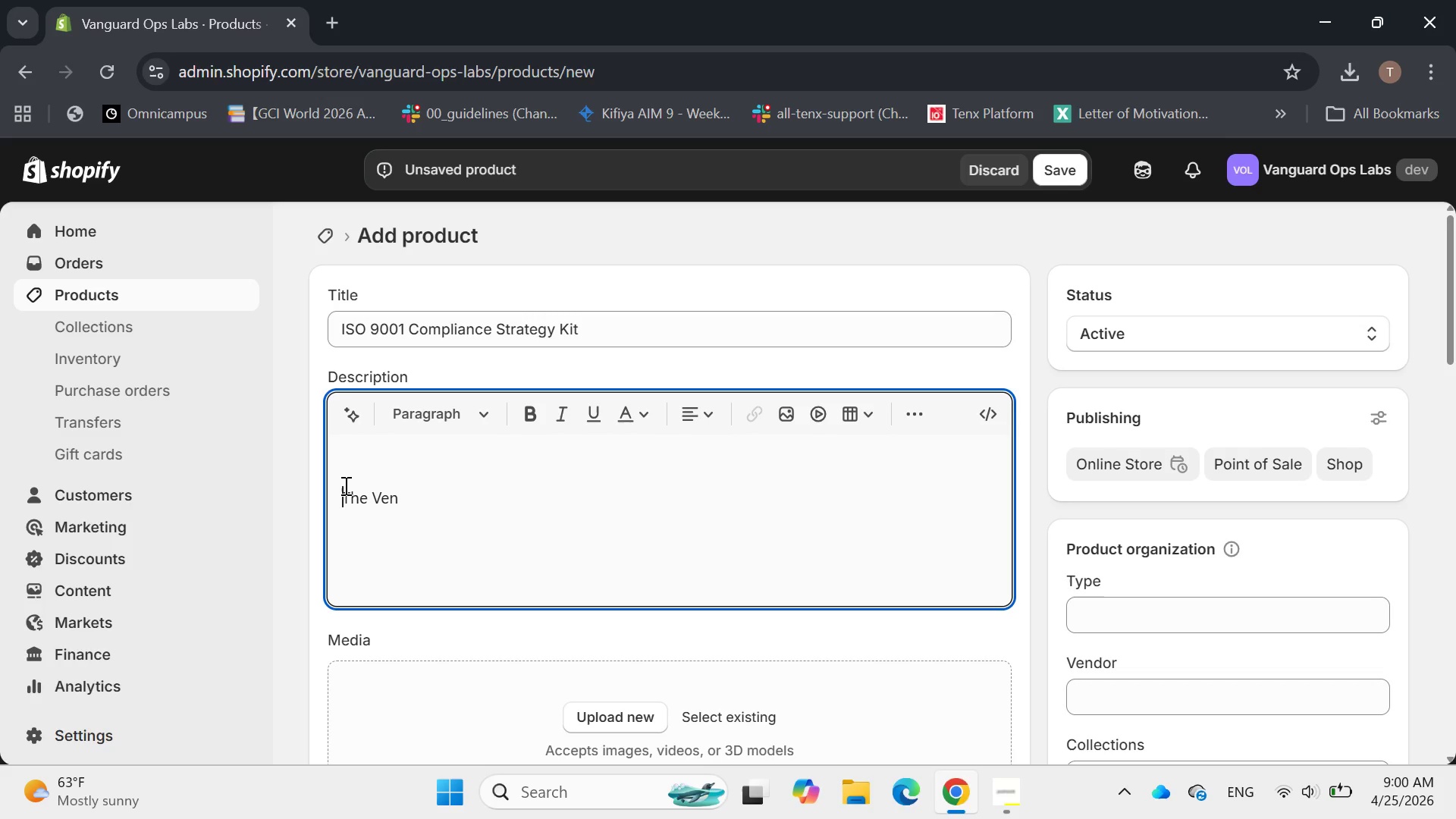 
key(Backspace)
 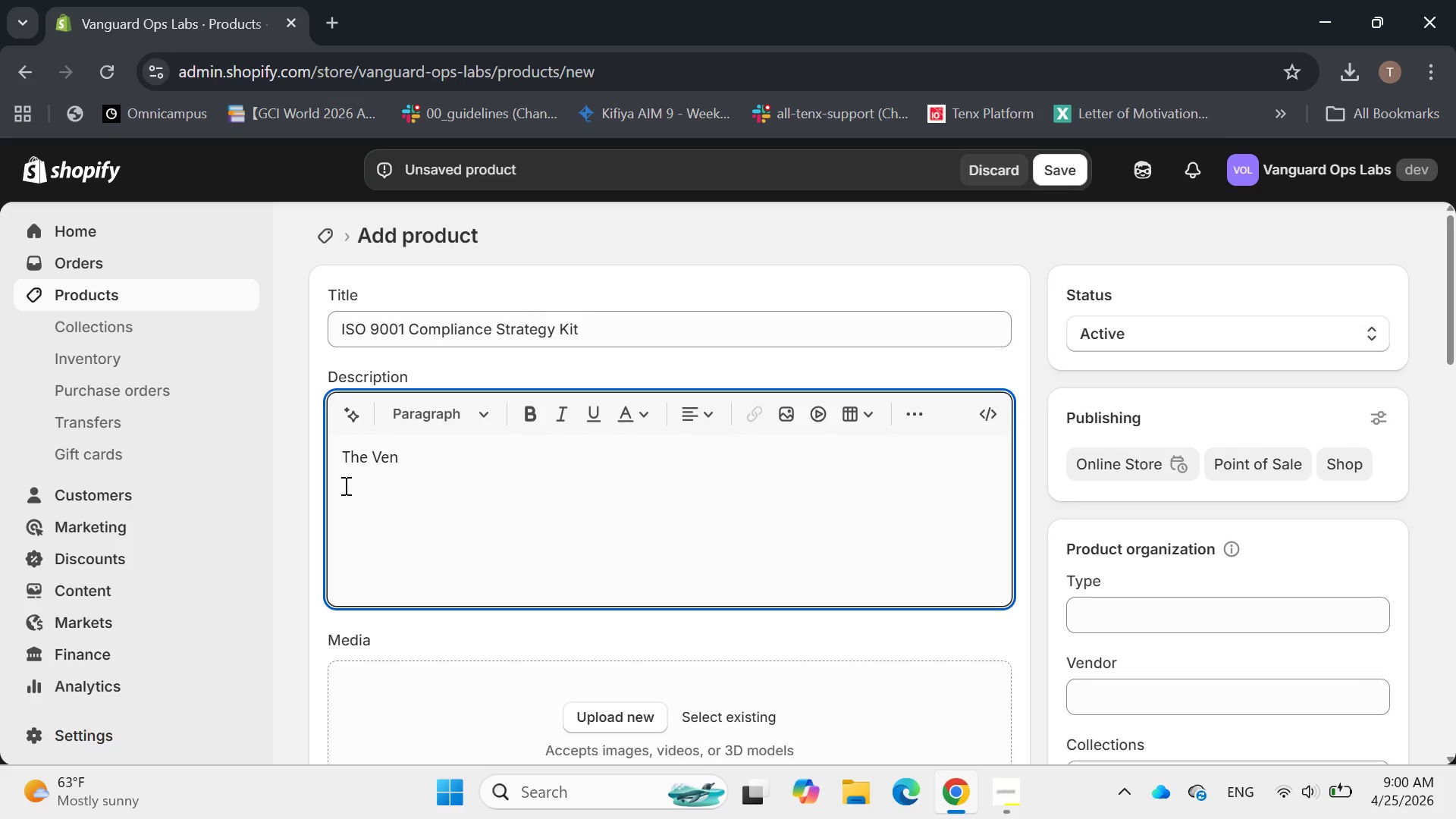 
hold_key(key=ArrowRight, duration=0.61)
 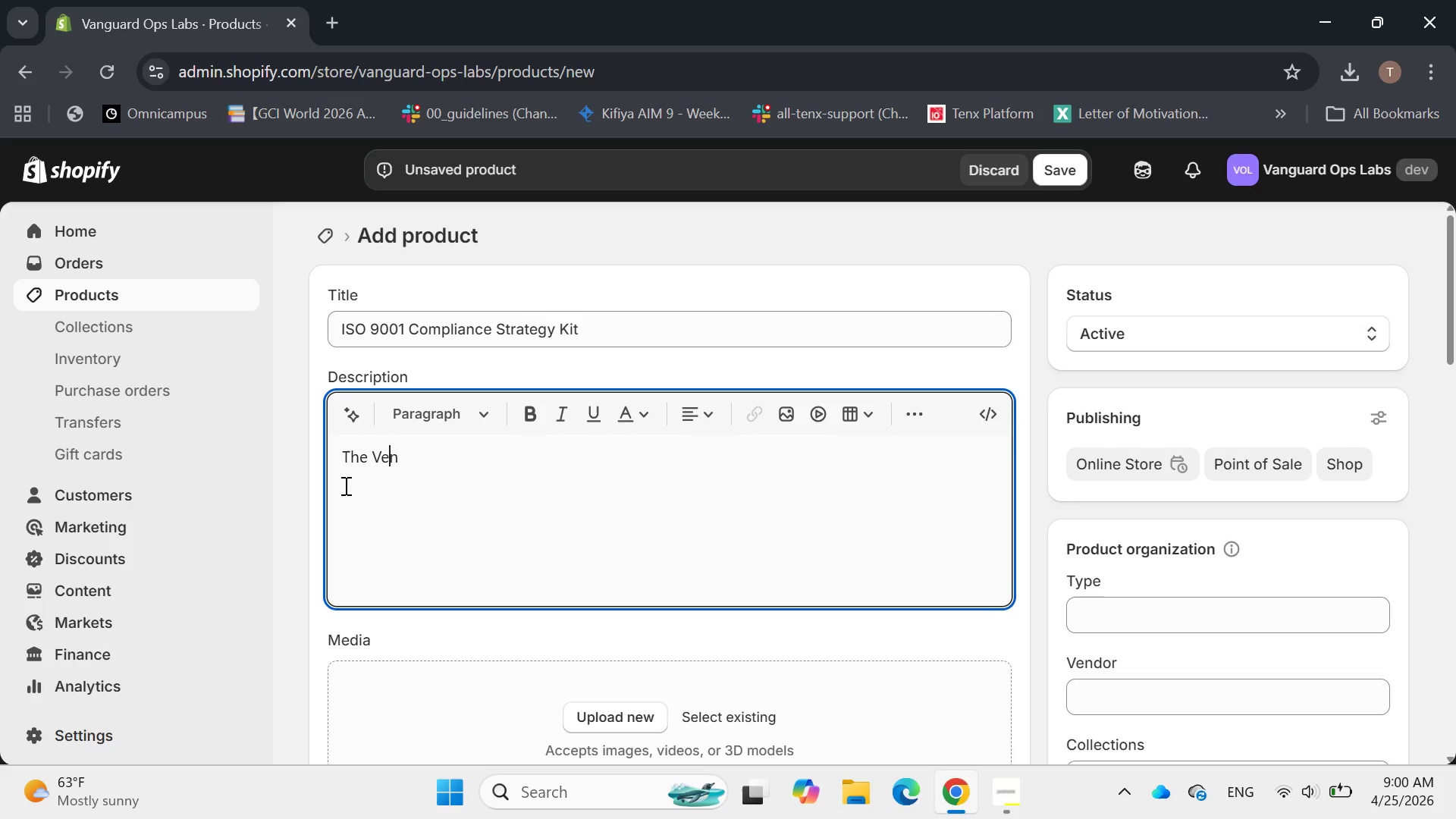 
key(ArrowRight)
 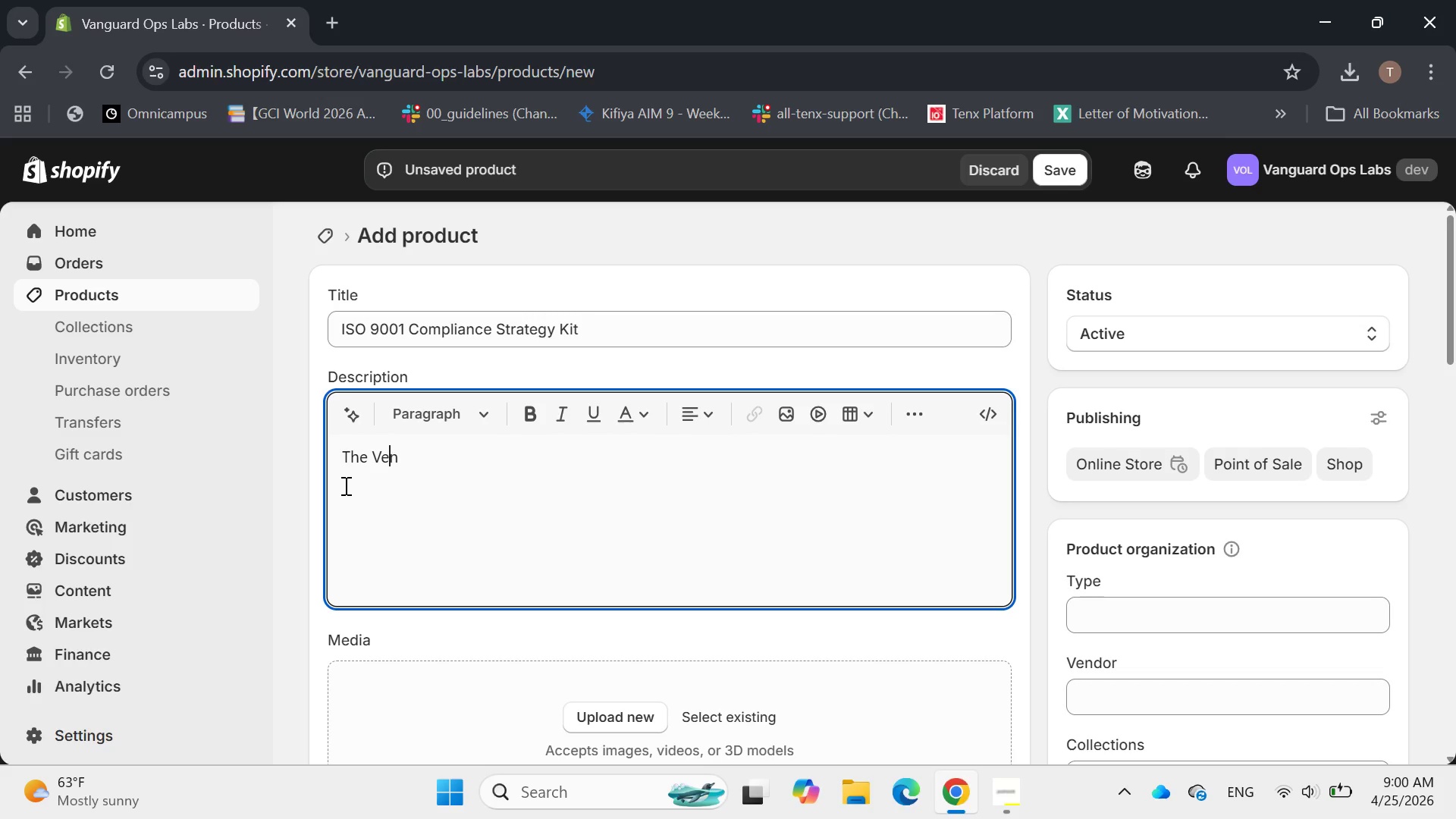 
key(ArrowRight)
 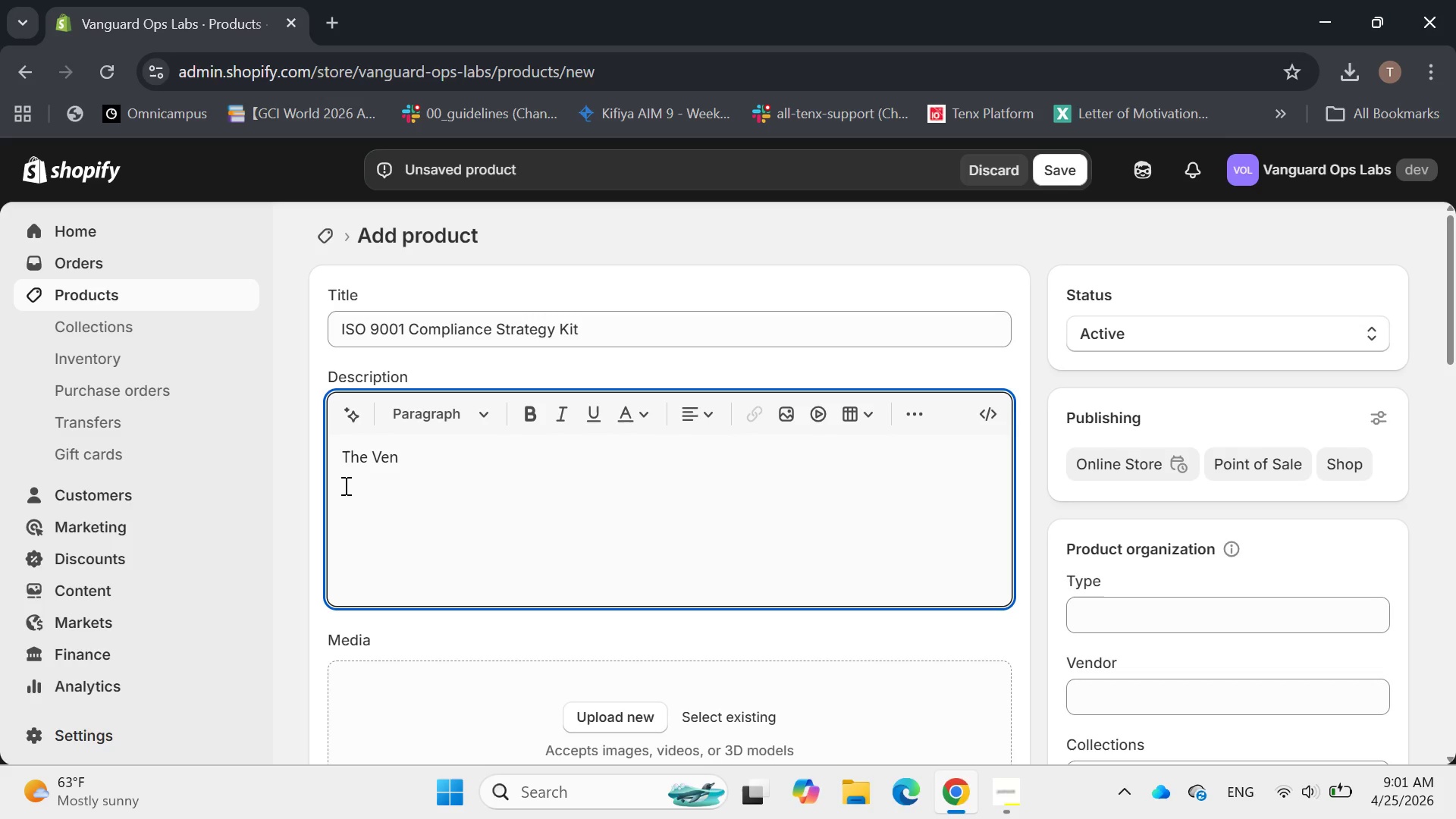 
type(guard op)
 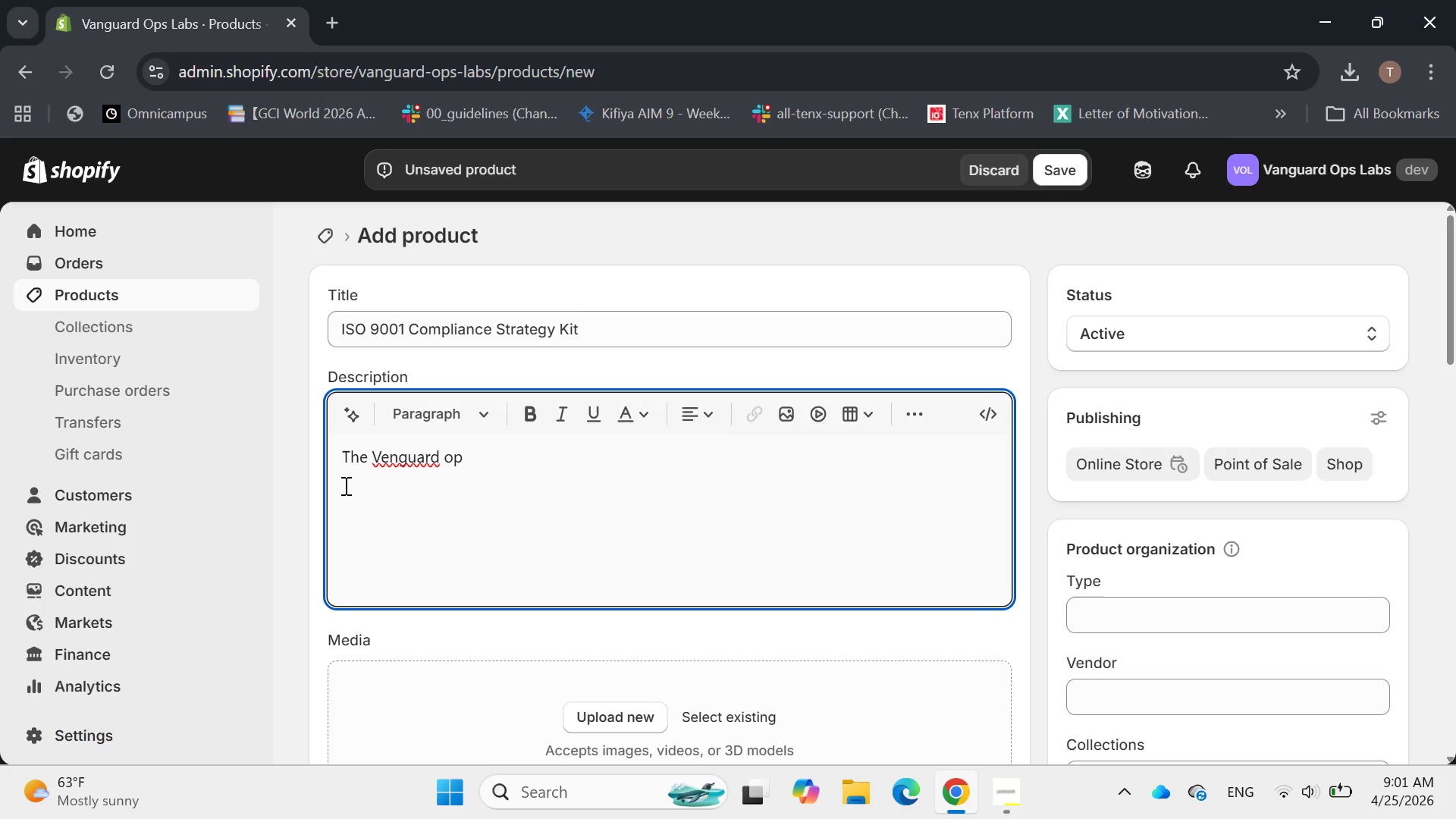 
hold_key(key=ArrowLeft, duration=0.66)
 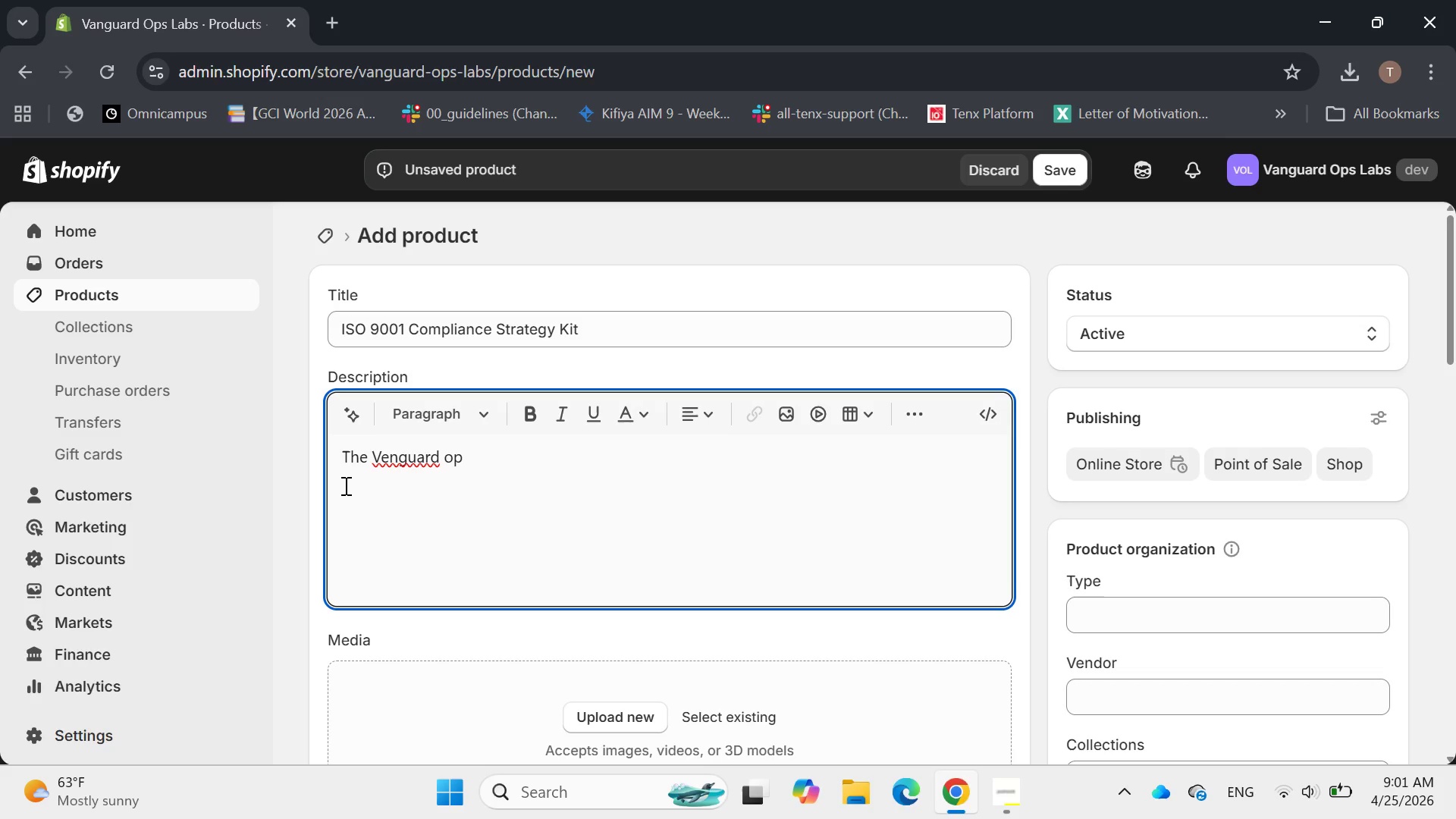 
hold_key(key=ArrowLeft, duration=0.5)
 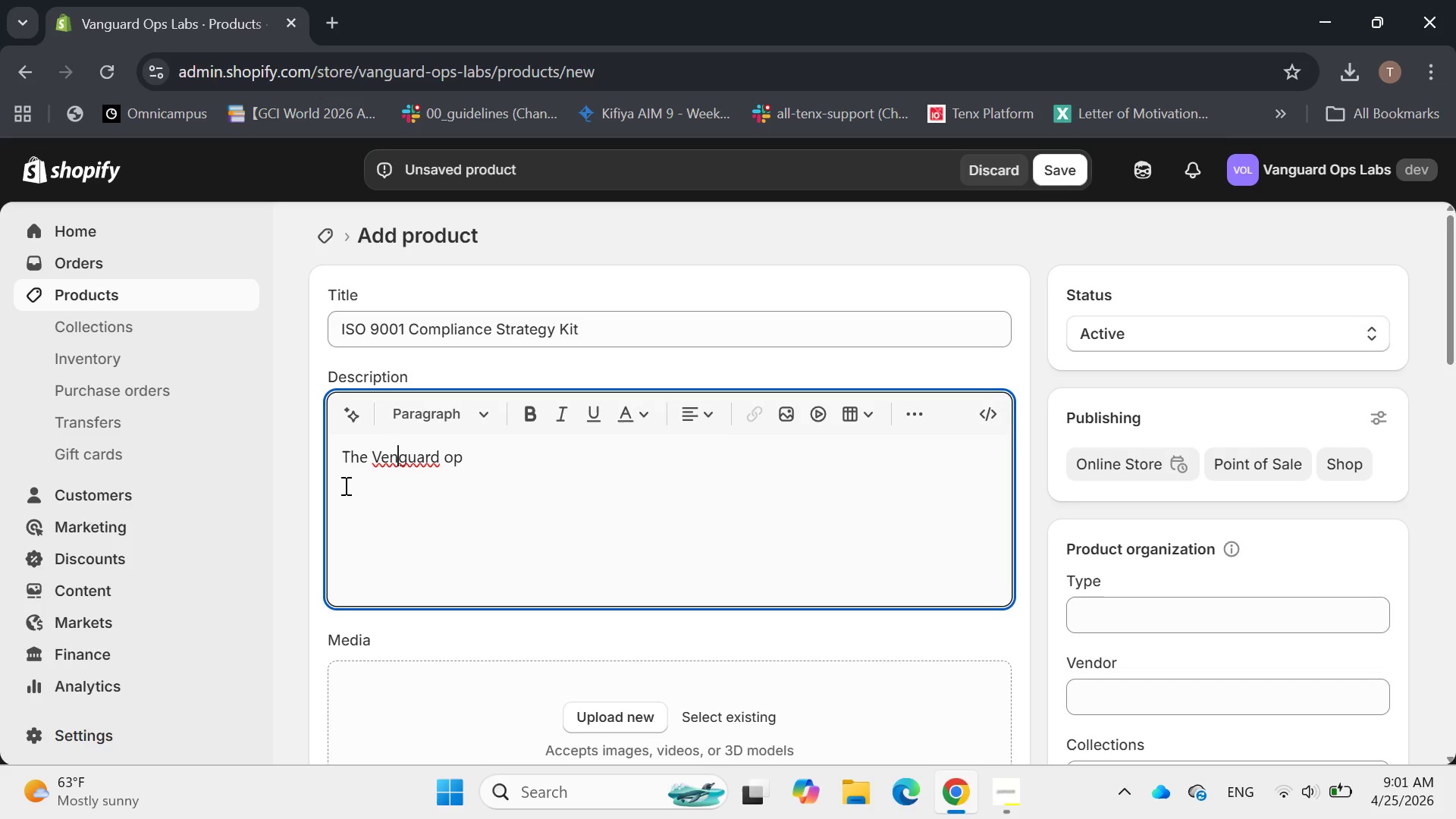 
key(ArrowLeft)
 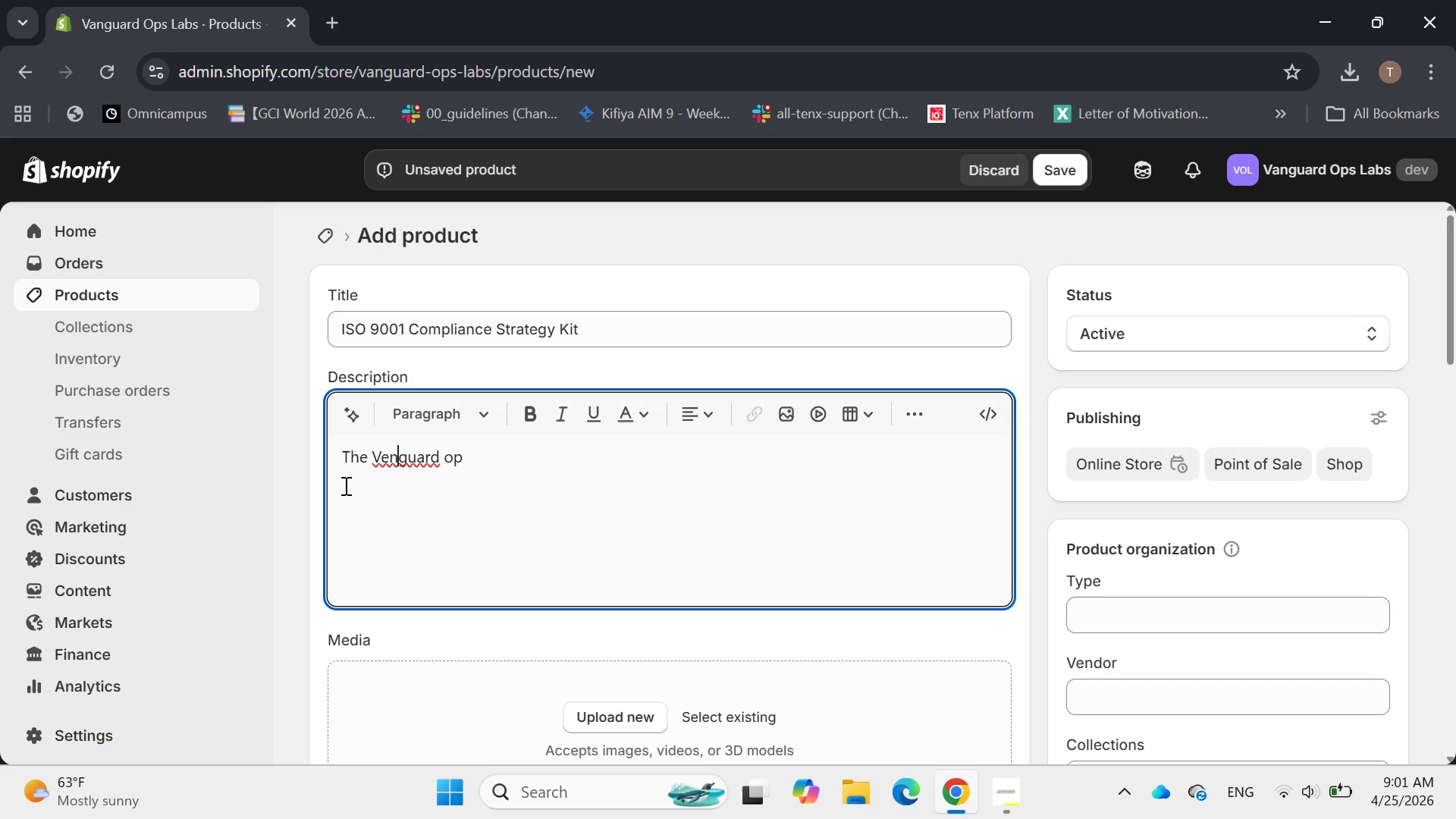 
key(ArrowLeft)
 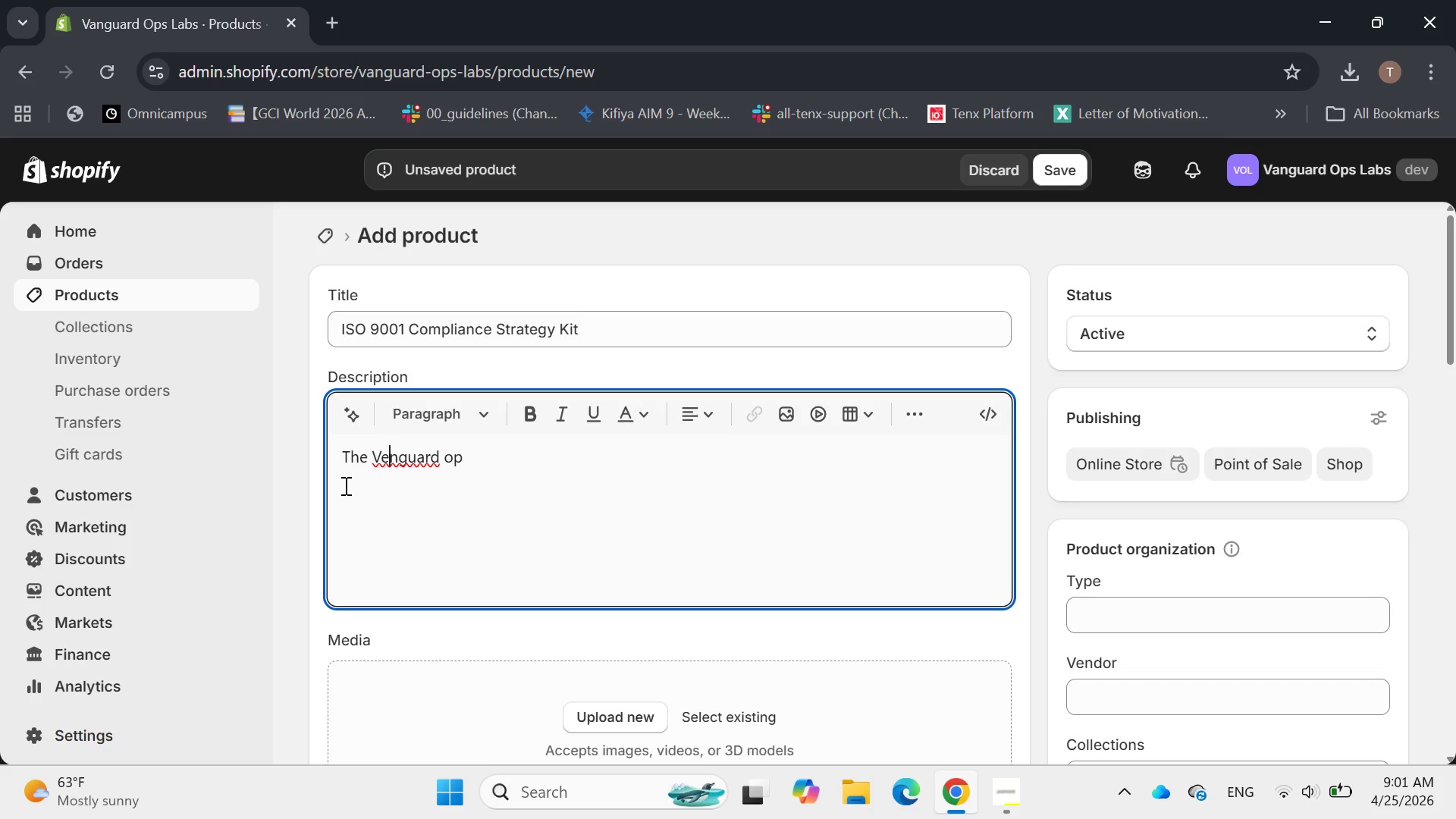 
key(ArrowLeft)
 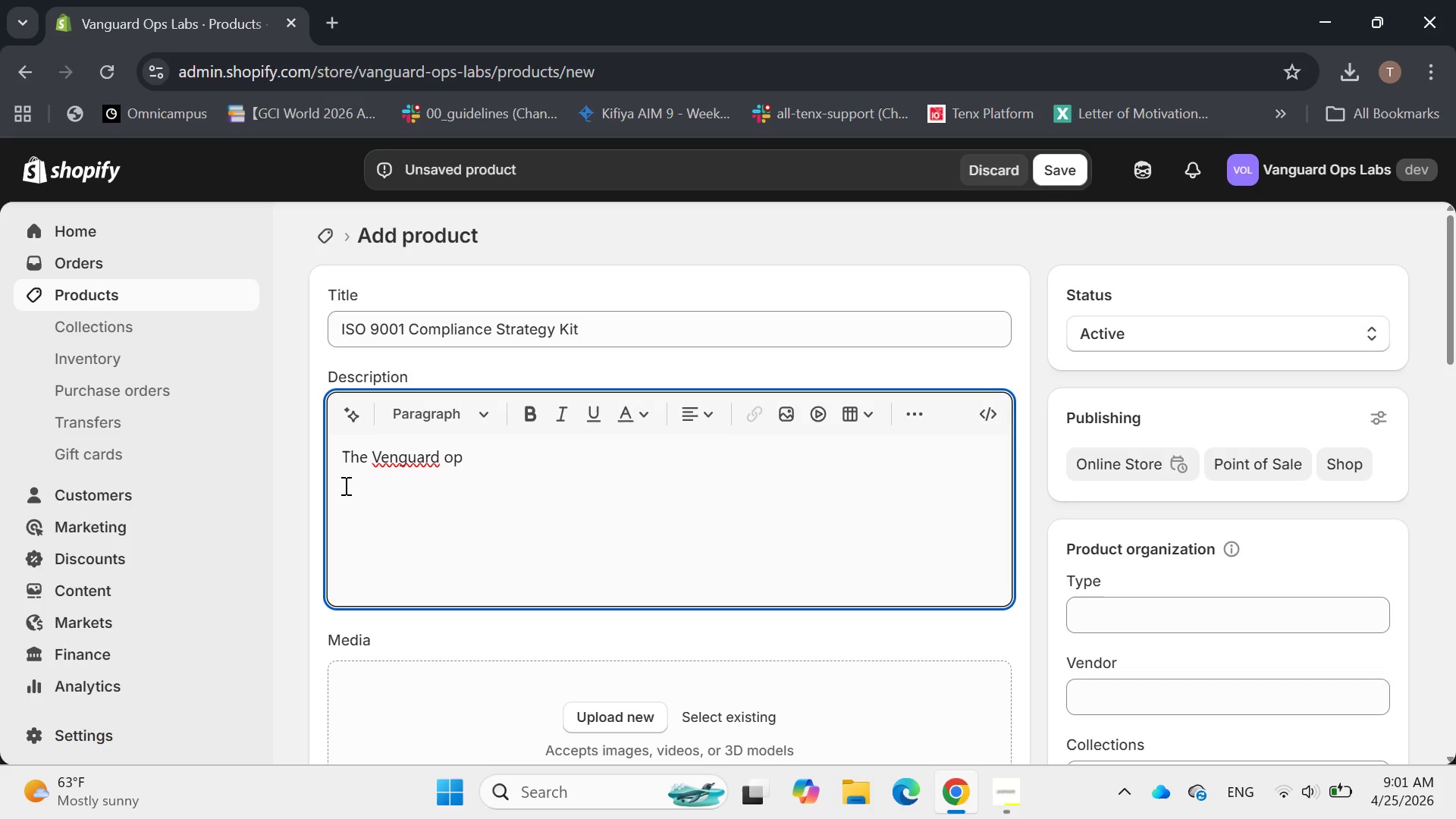 
key(ArrowRight)
 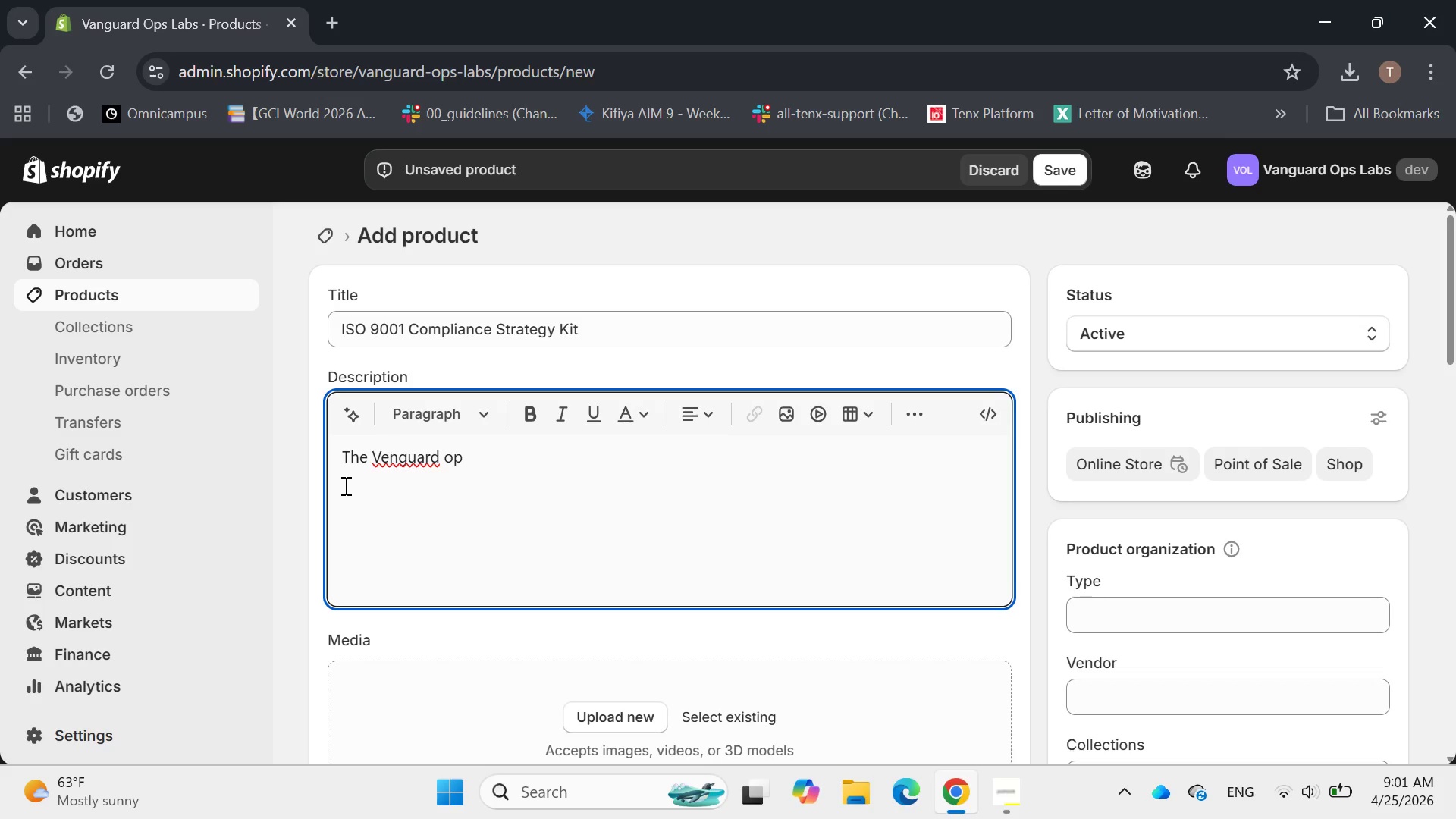 
key(Backspace)
 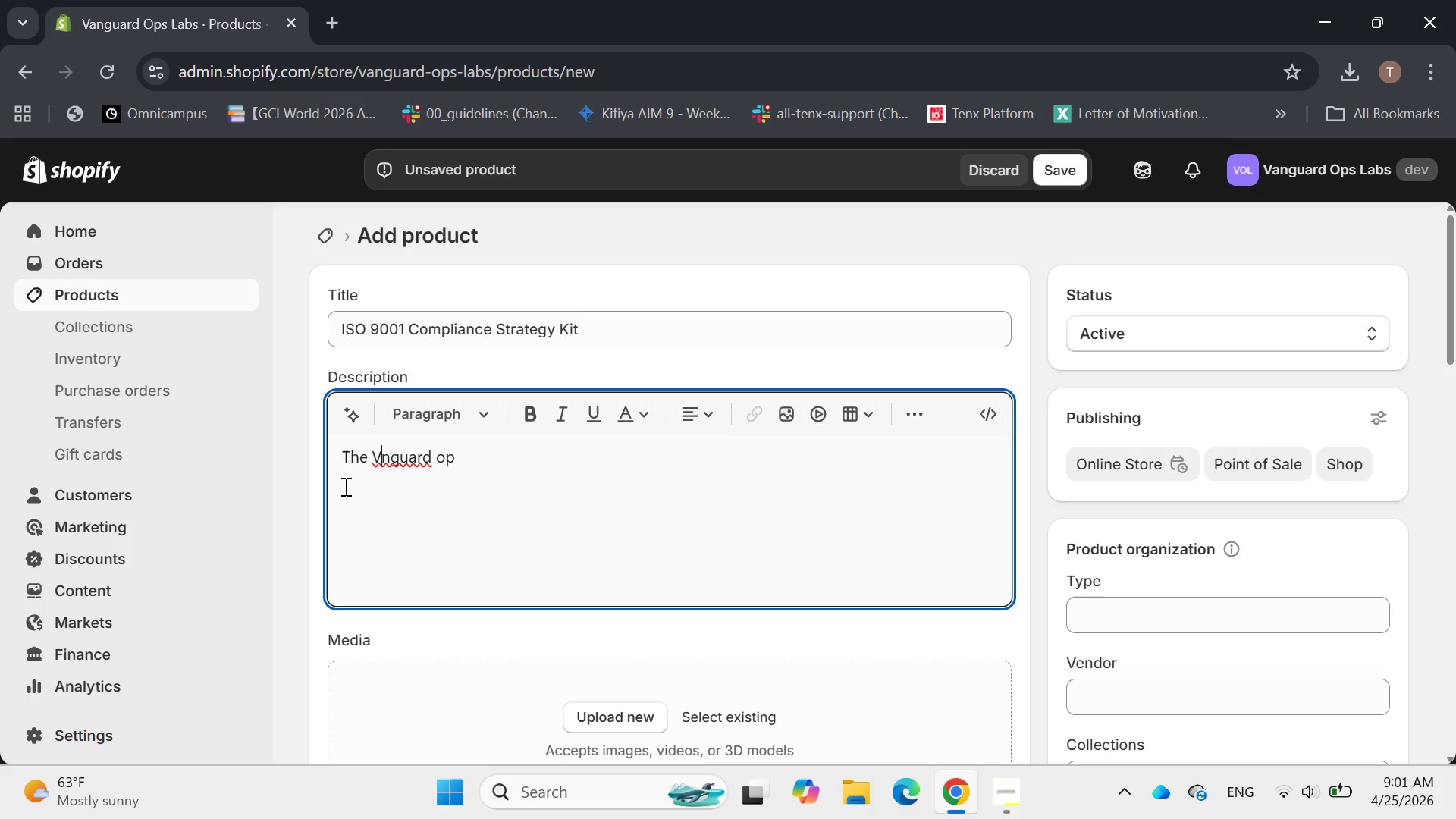 
key(A)
 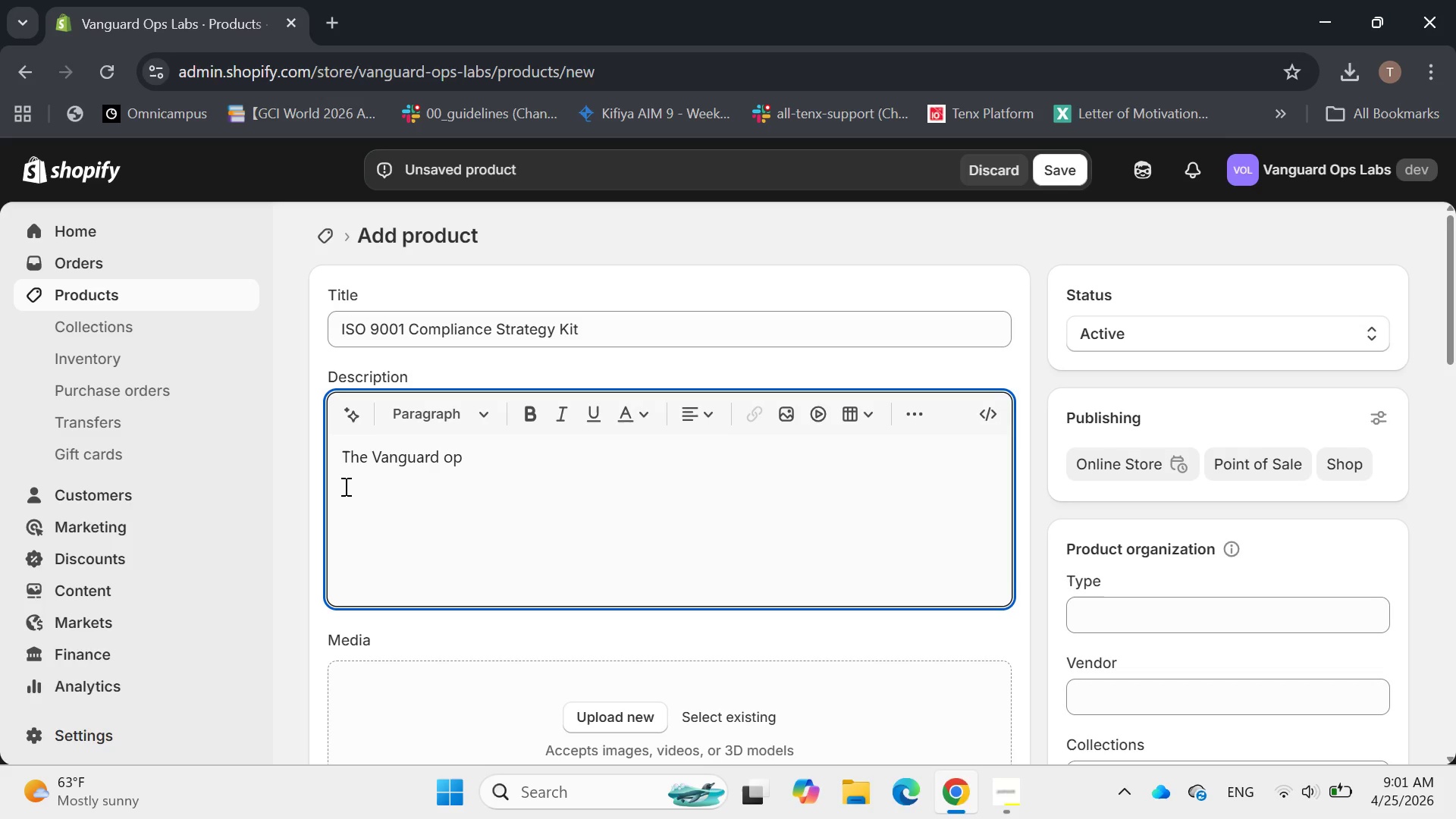 
hold_key(key=ArrowRight, duration=0.58)
 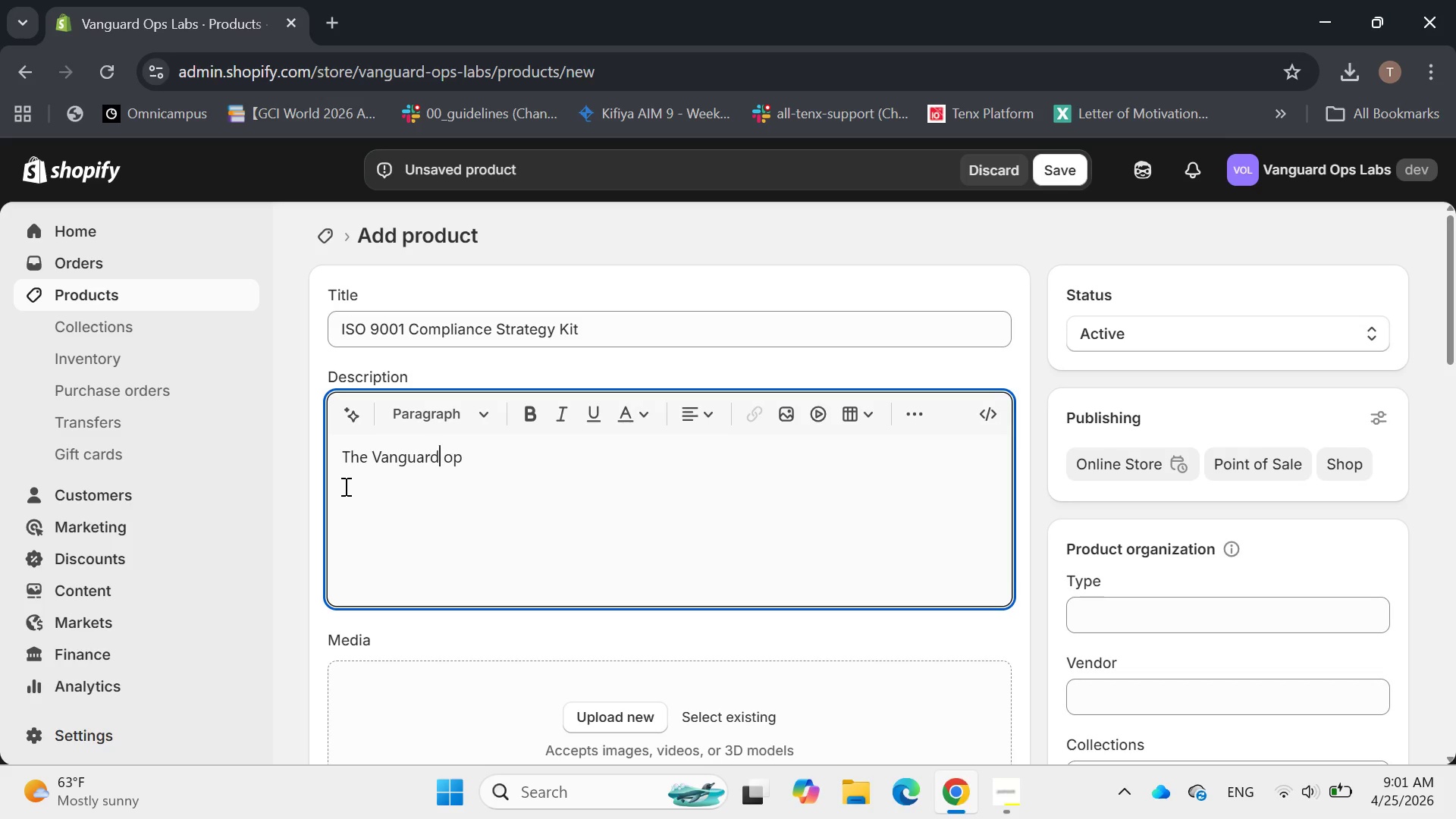 
hold_key(key=ArrowRight, duration=0.45)
 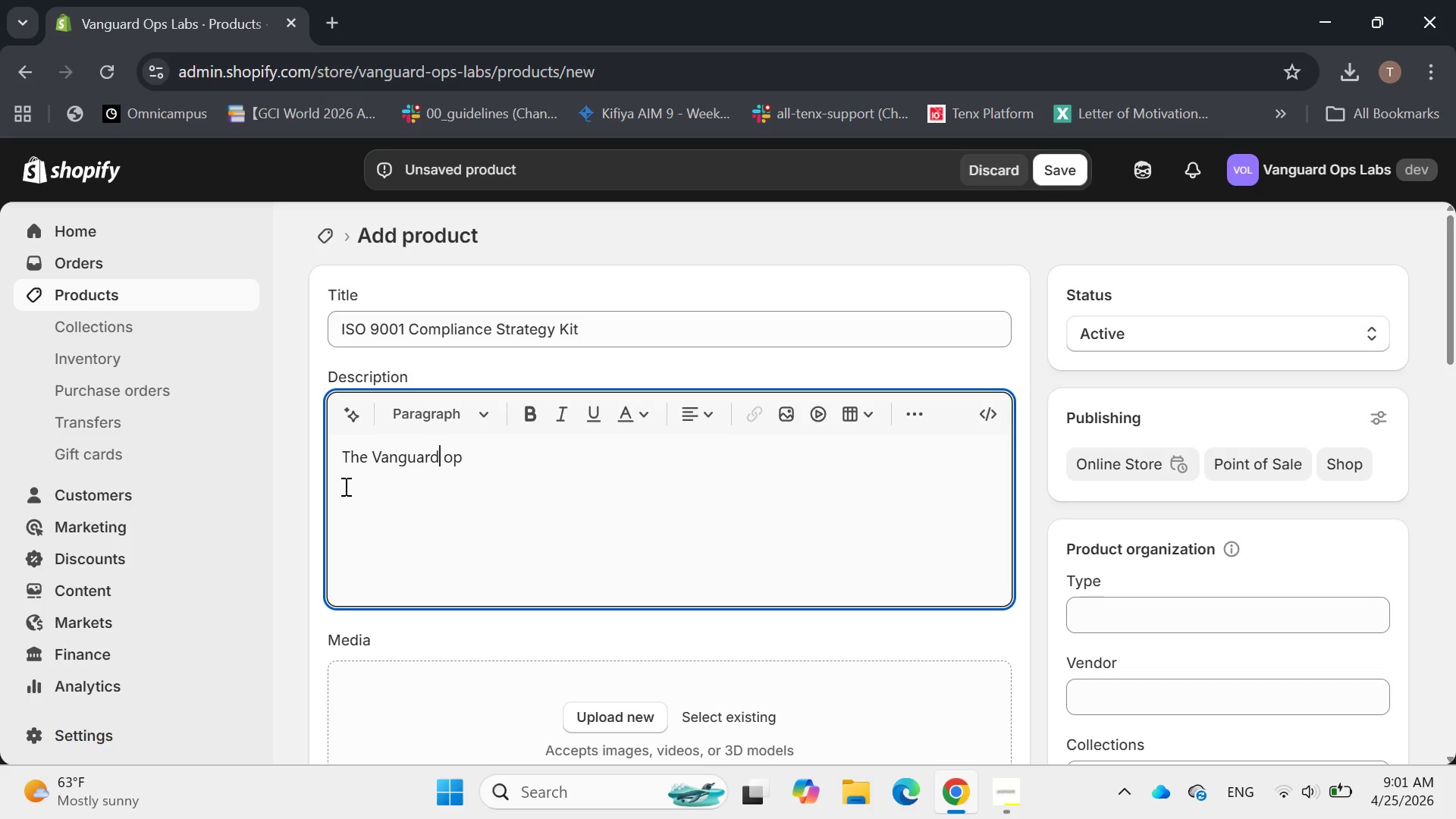 
key(ArrowRight)
 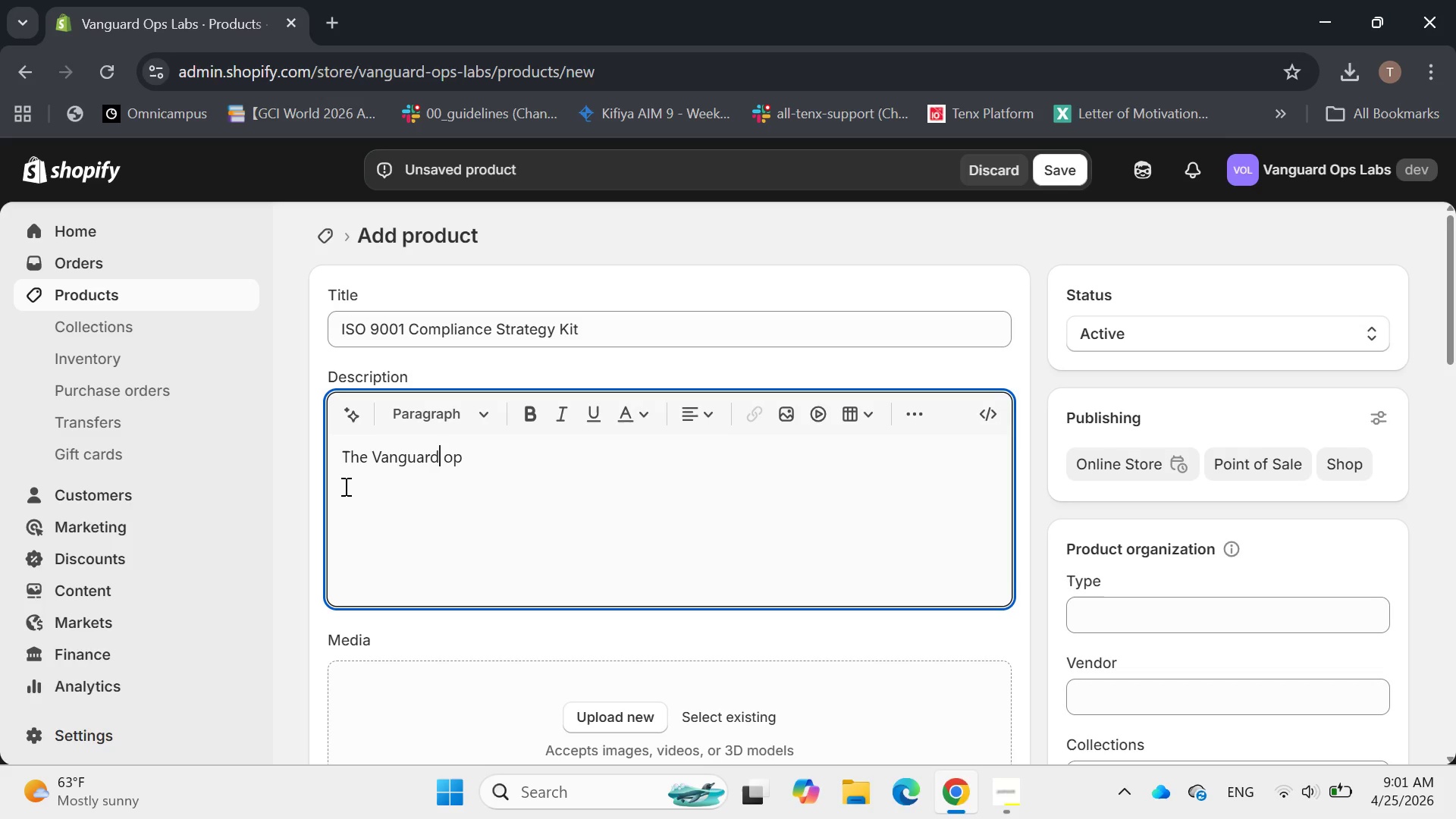 
key(ArrowRight)
 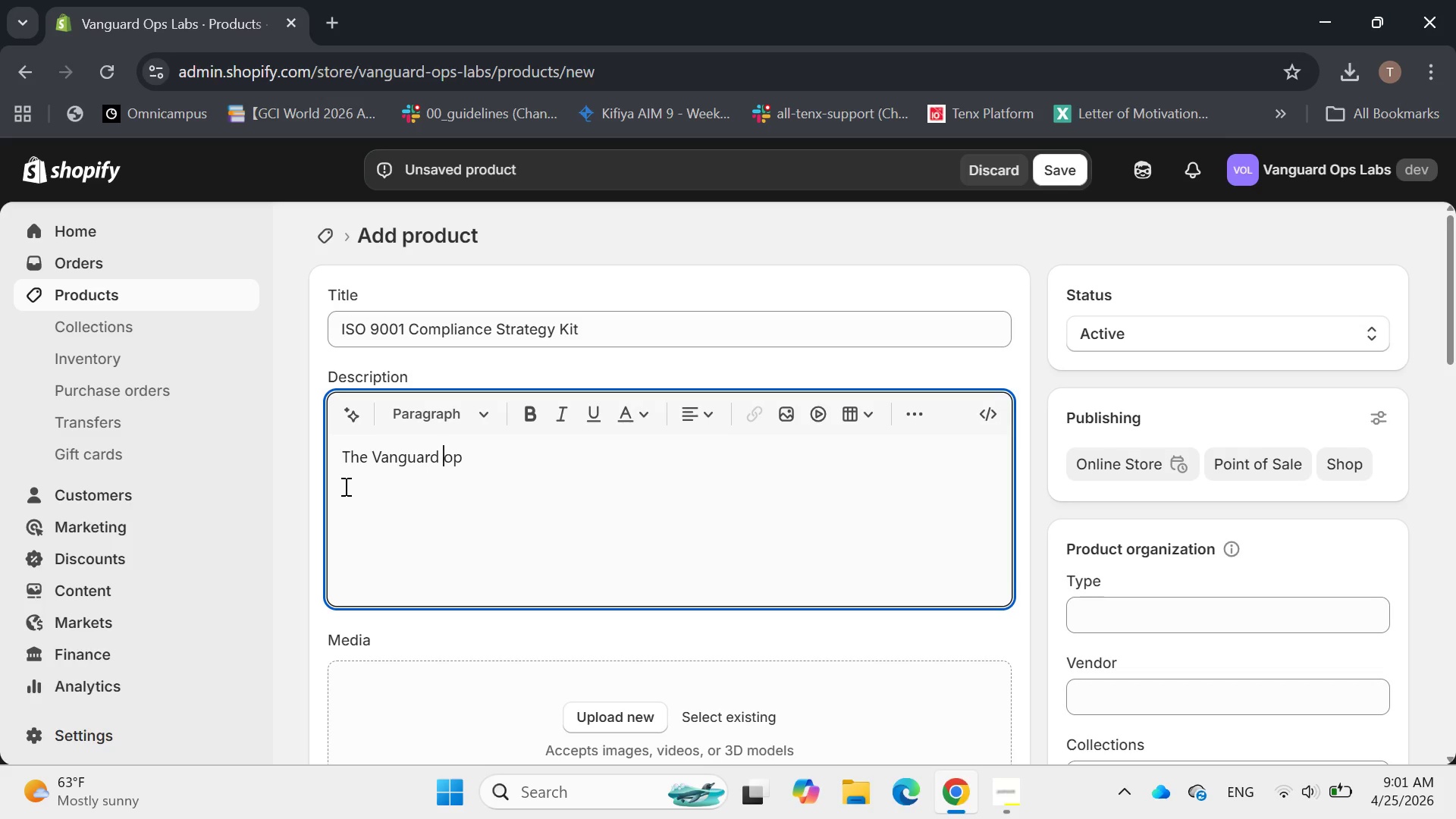 
key(ArrowRight)
 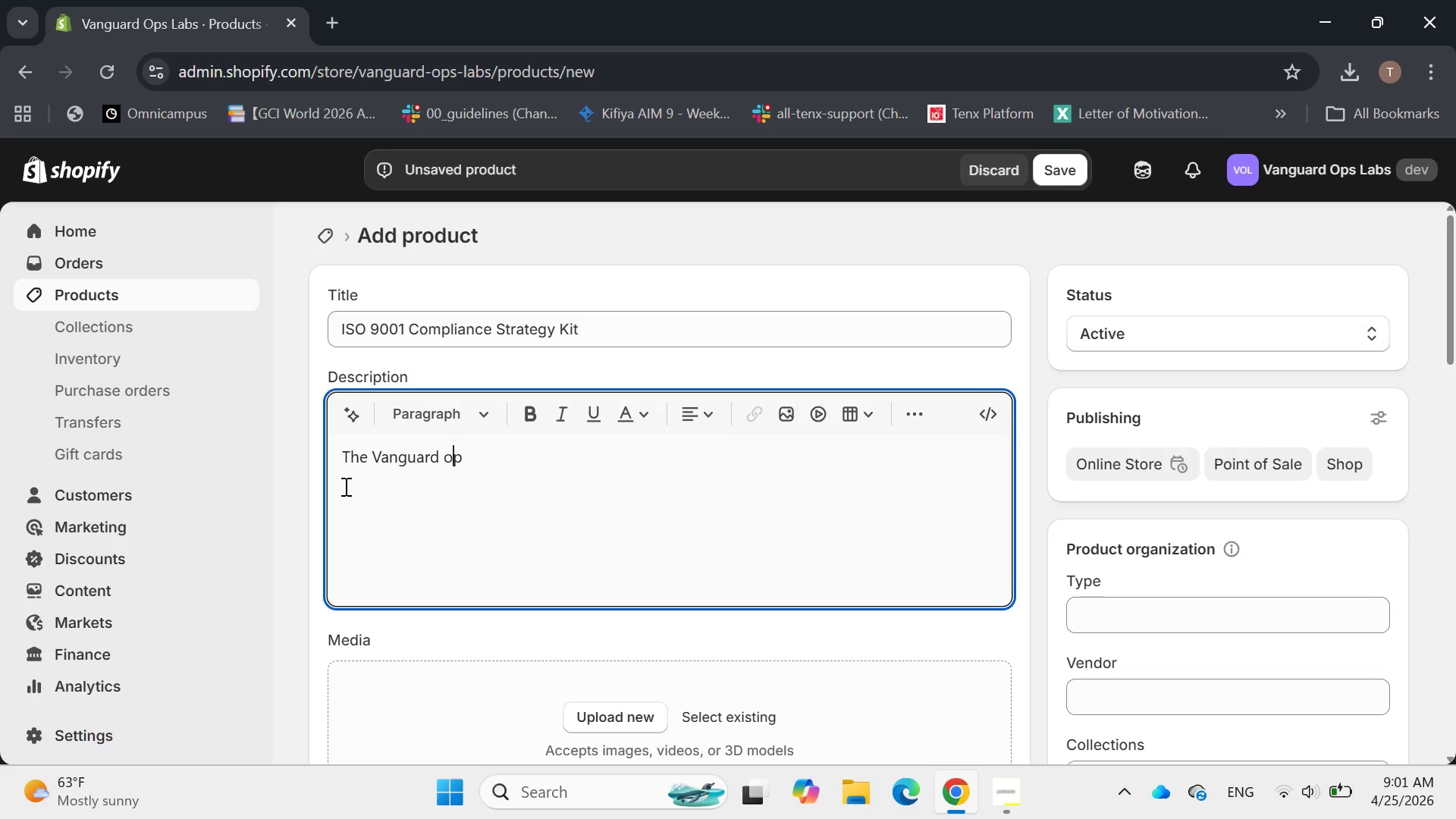 
key(ArrowRight)
 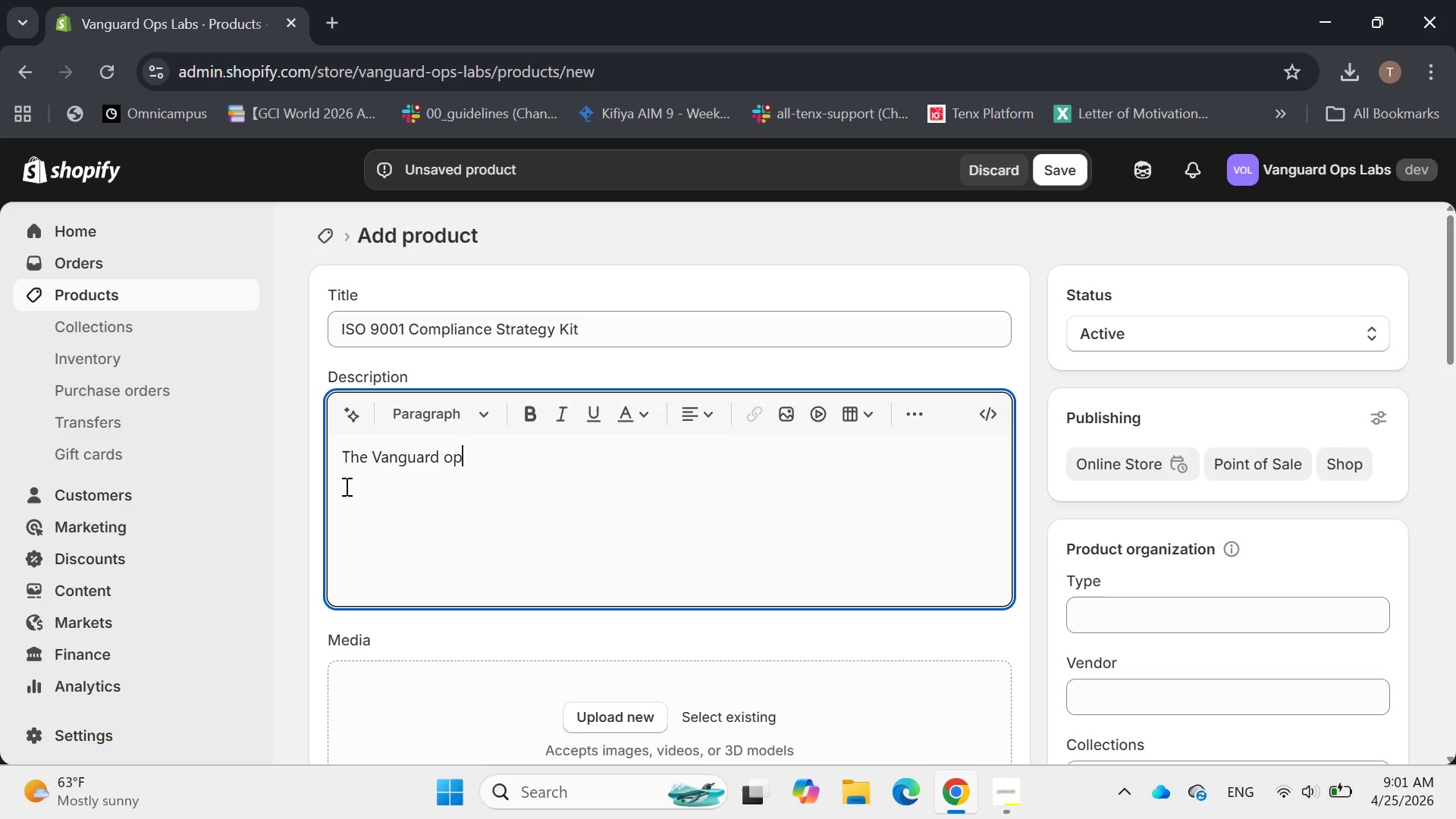 
type(s Labs )
 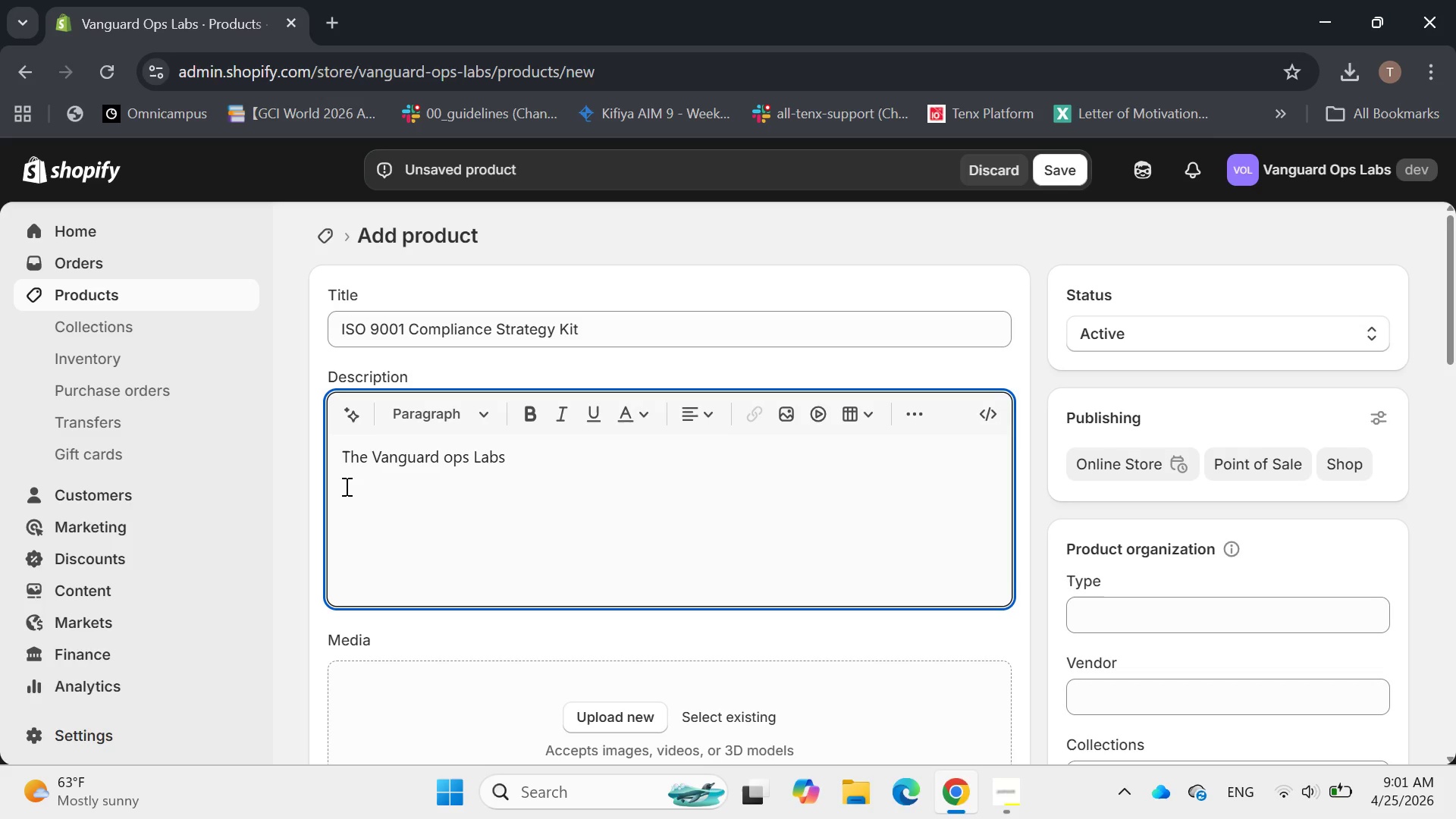 
type(ISO 9001 Compliance Strategy )
 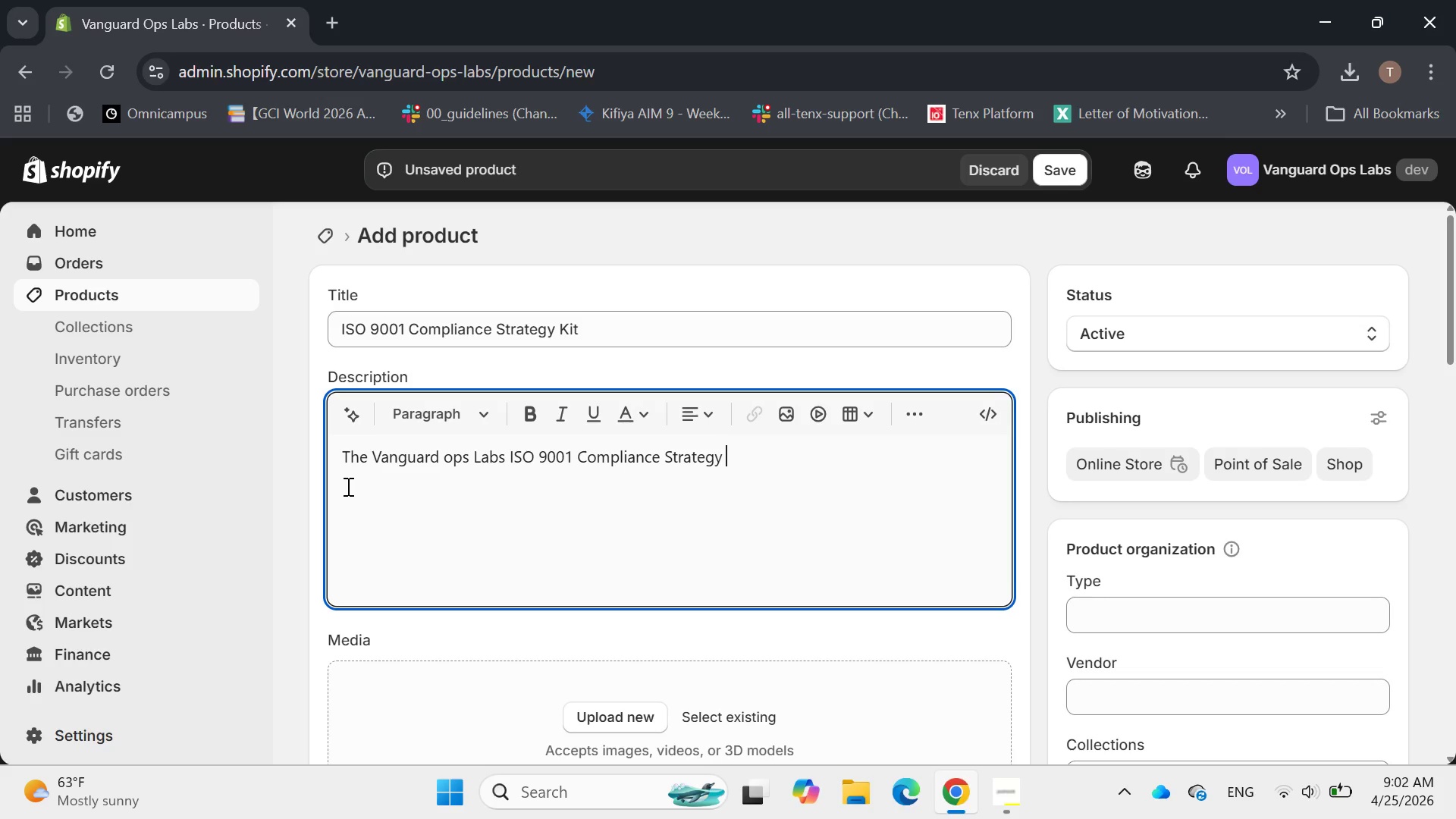 
wait(5.88)
 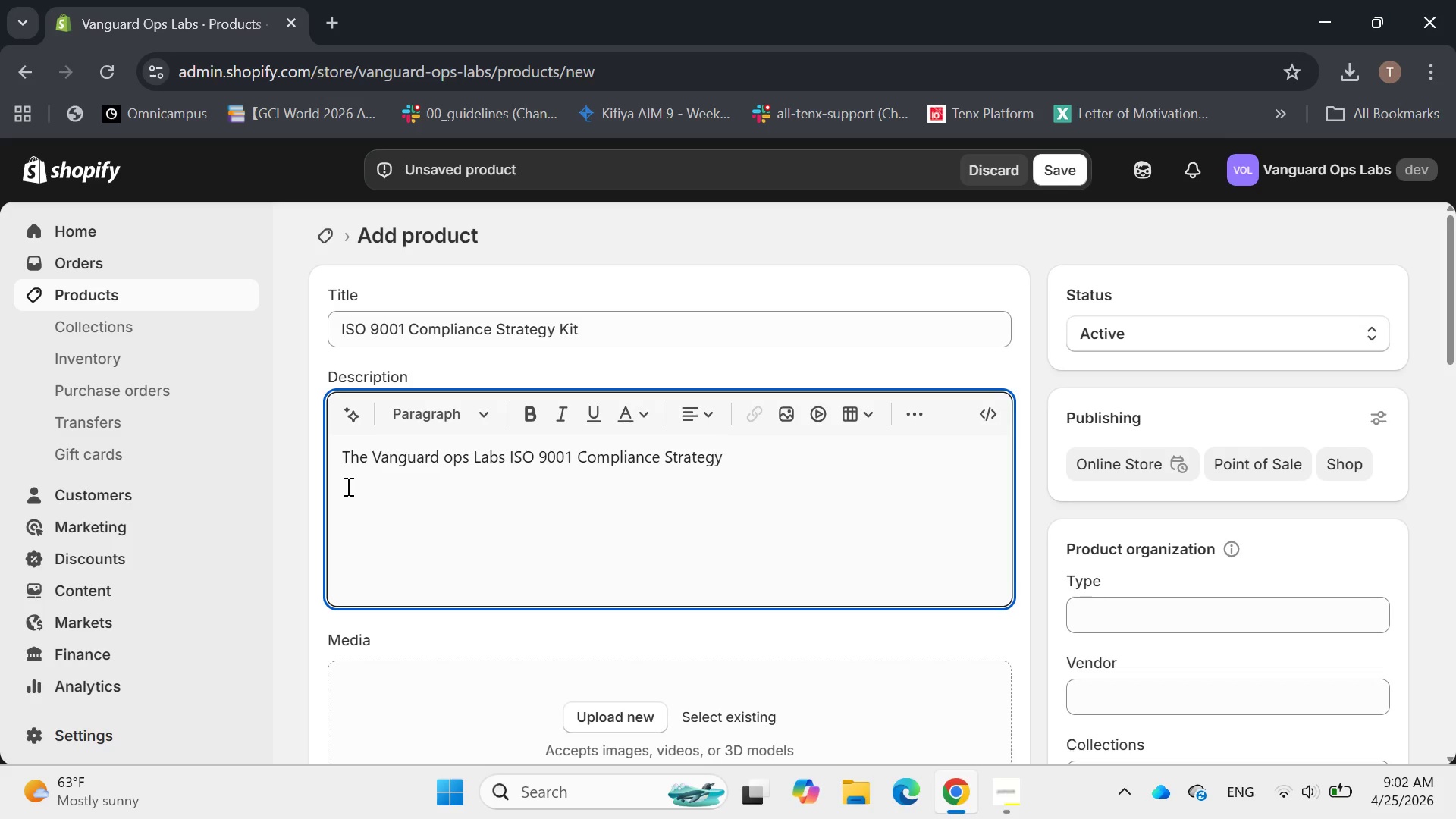 
type(kit is a critical asset for qua;)
key(Backspace)
type(lity managers and directoes )
key(Backspace)
key(Backspace)
key(Backspace)
type(rs navigating )
 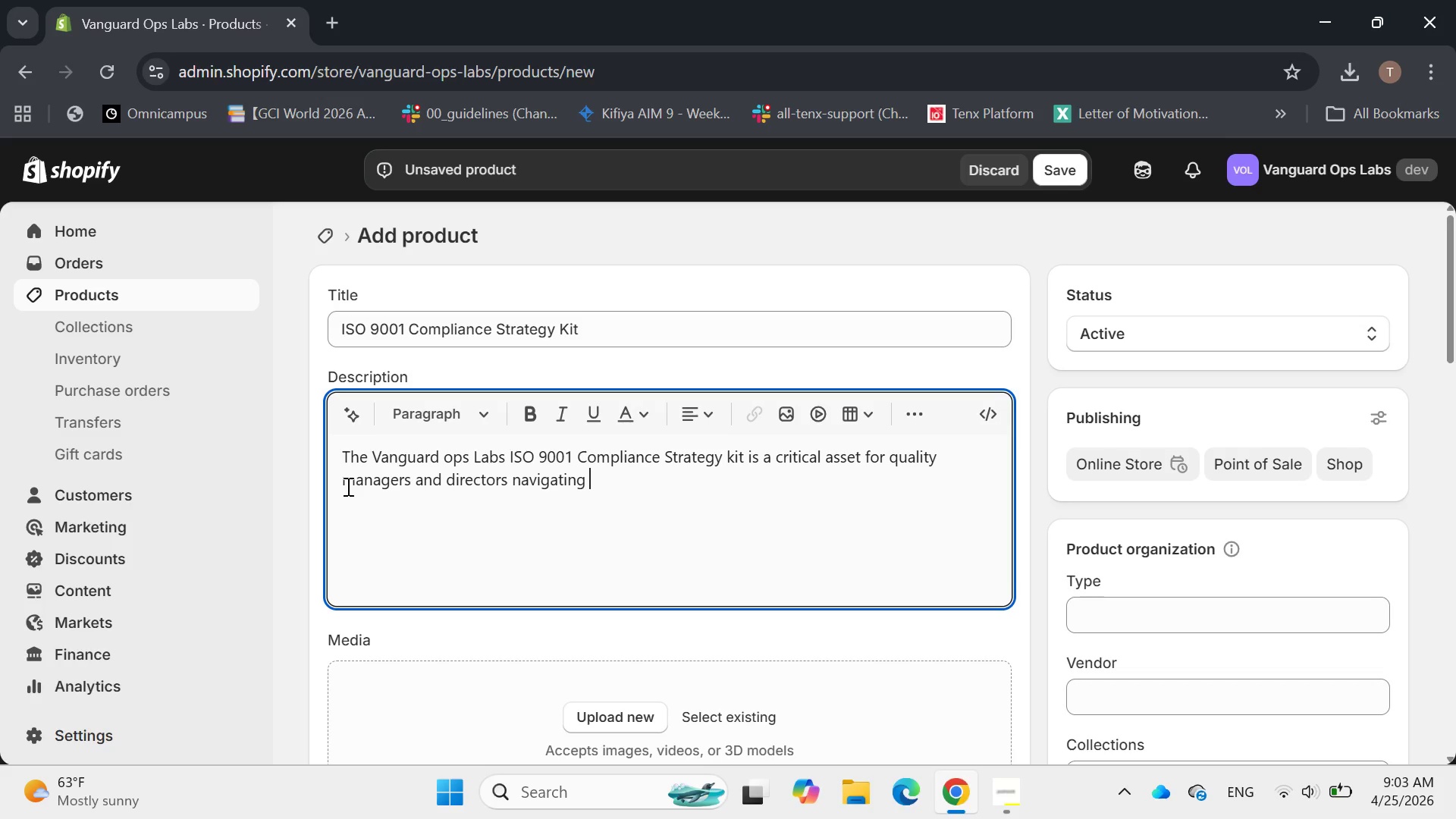 
type(the complexites )
key(Backspace)
key(Backspace)
key(Backspace)
key(Backspace)
key(Backspace)
type(ities of i)
key(Backspace)
type(ISo)
key(Backspace)
type(O)
 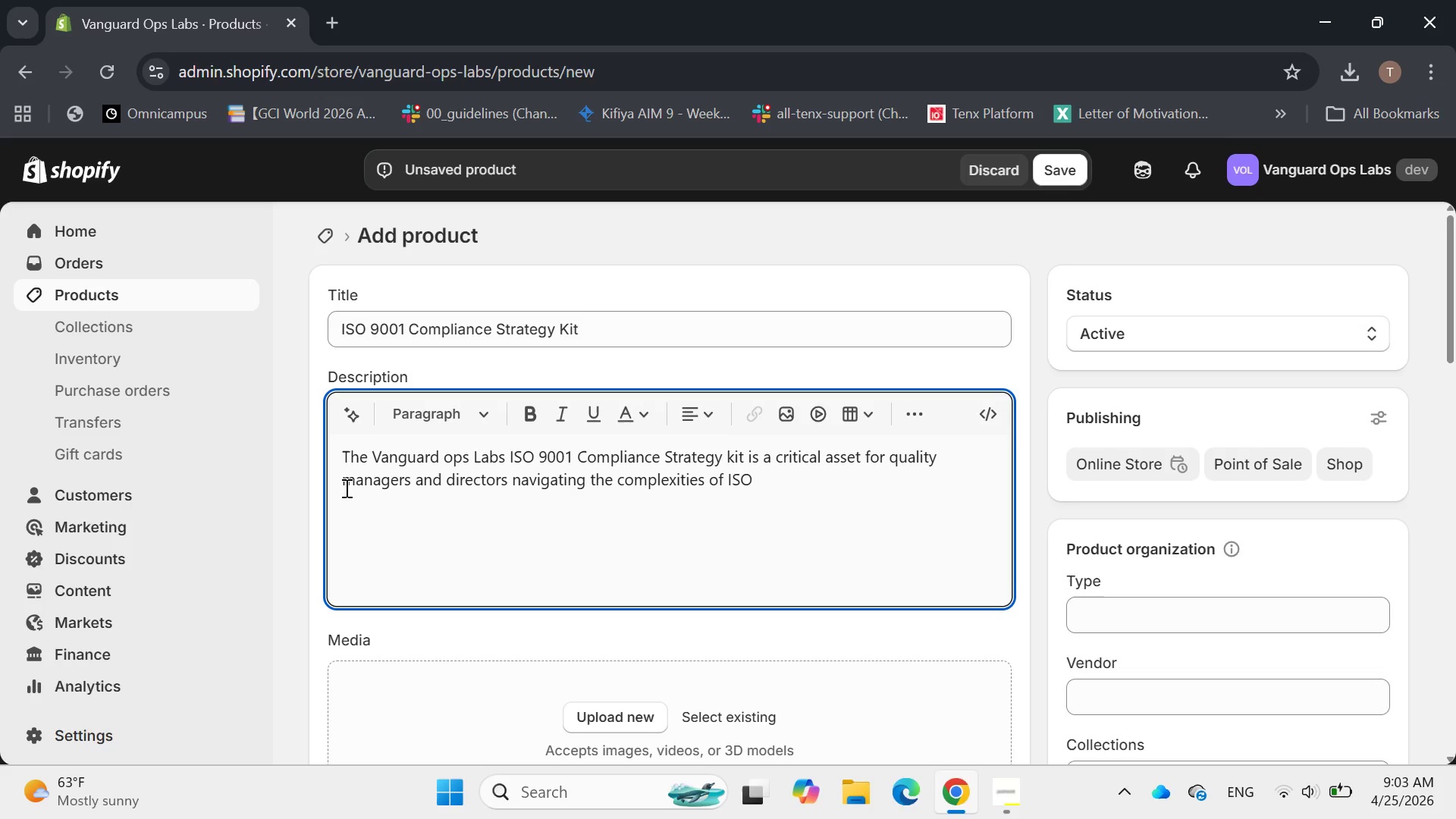 
type( 9001 certification and ongoing )
 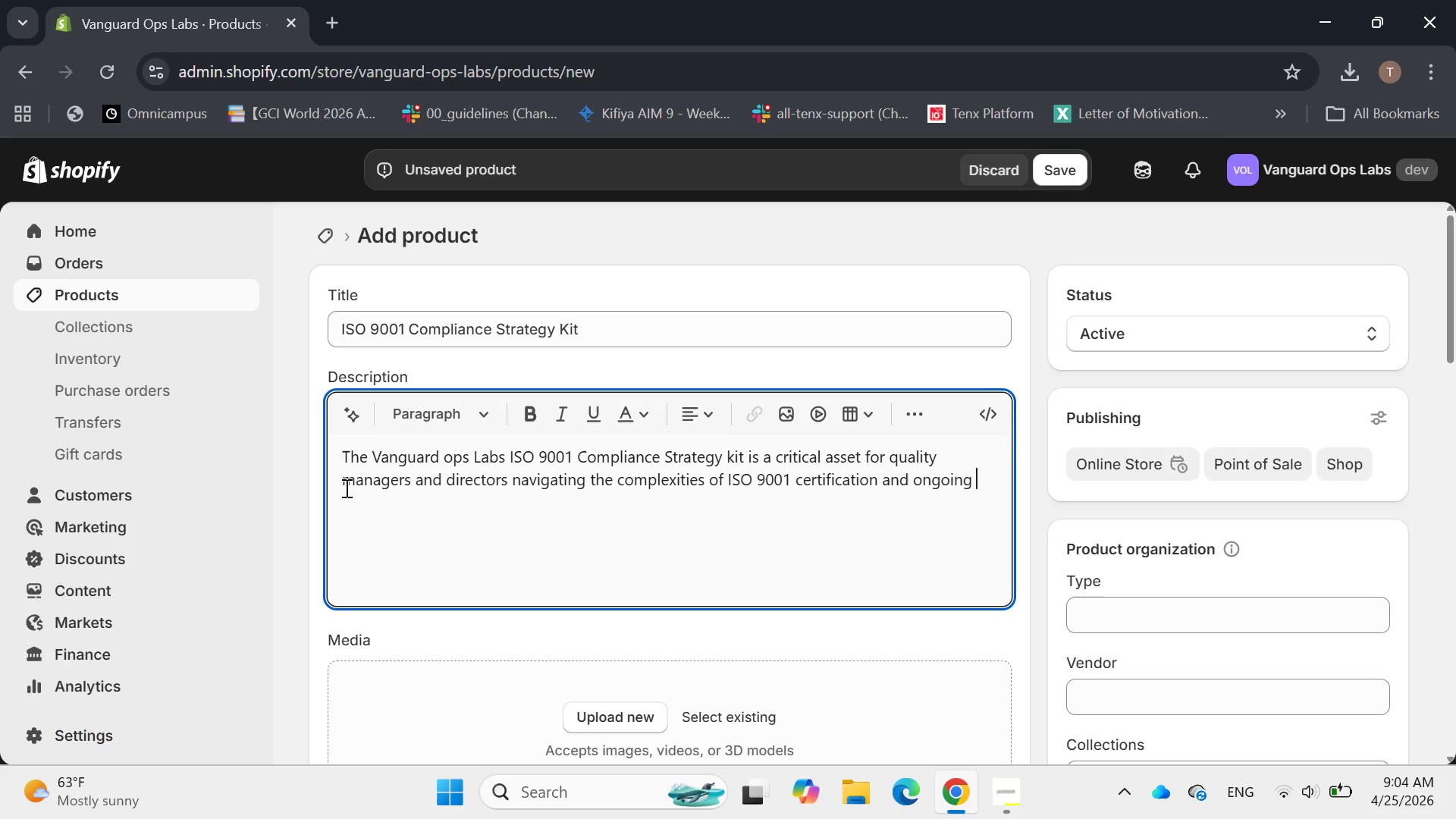 
type(compliance )
 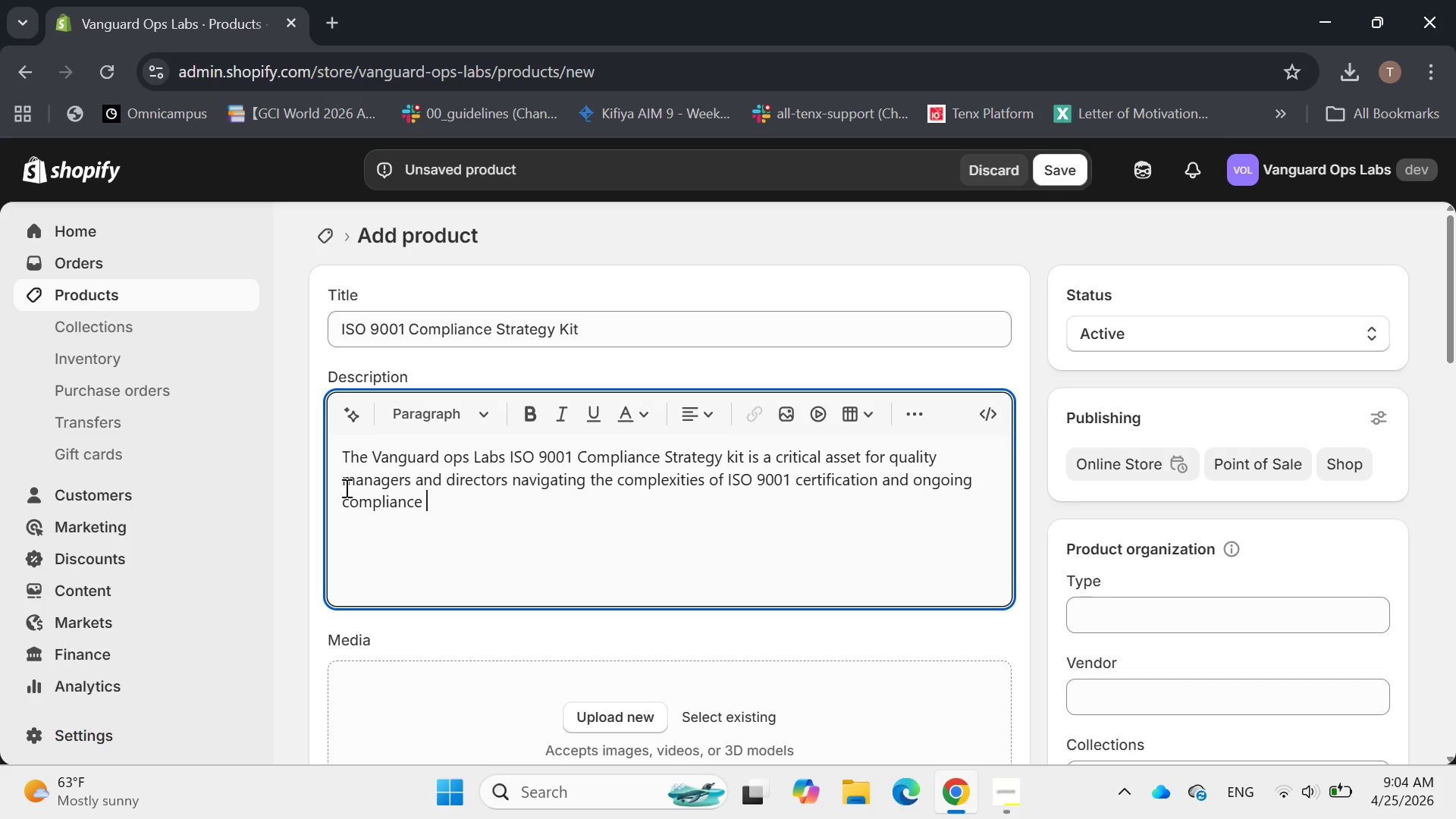 
wait(6.94)
 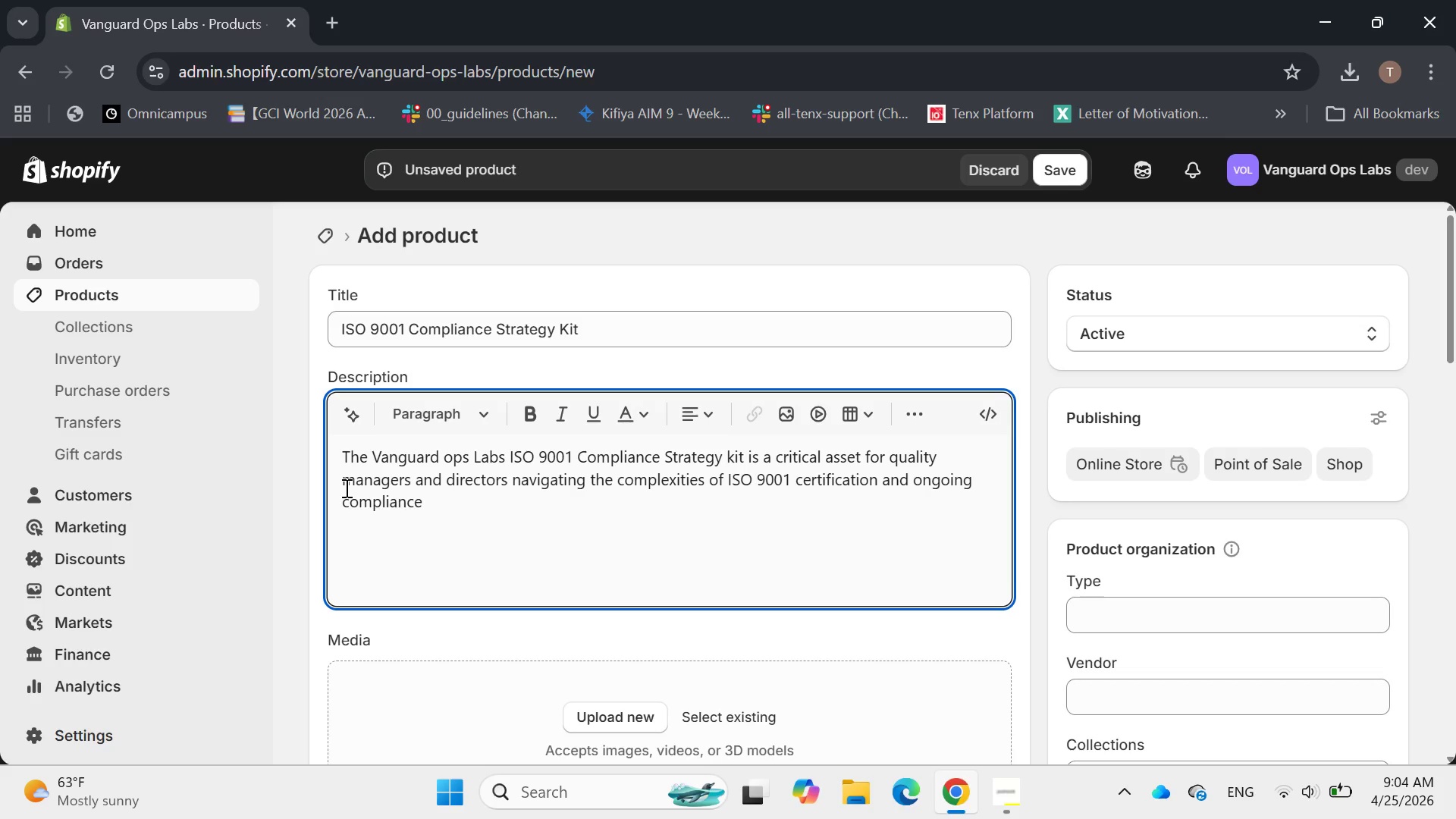 
key(Backspace)
type(.mainta)
 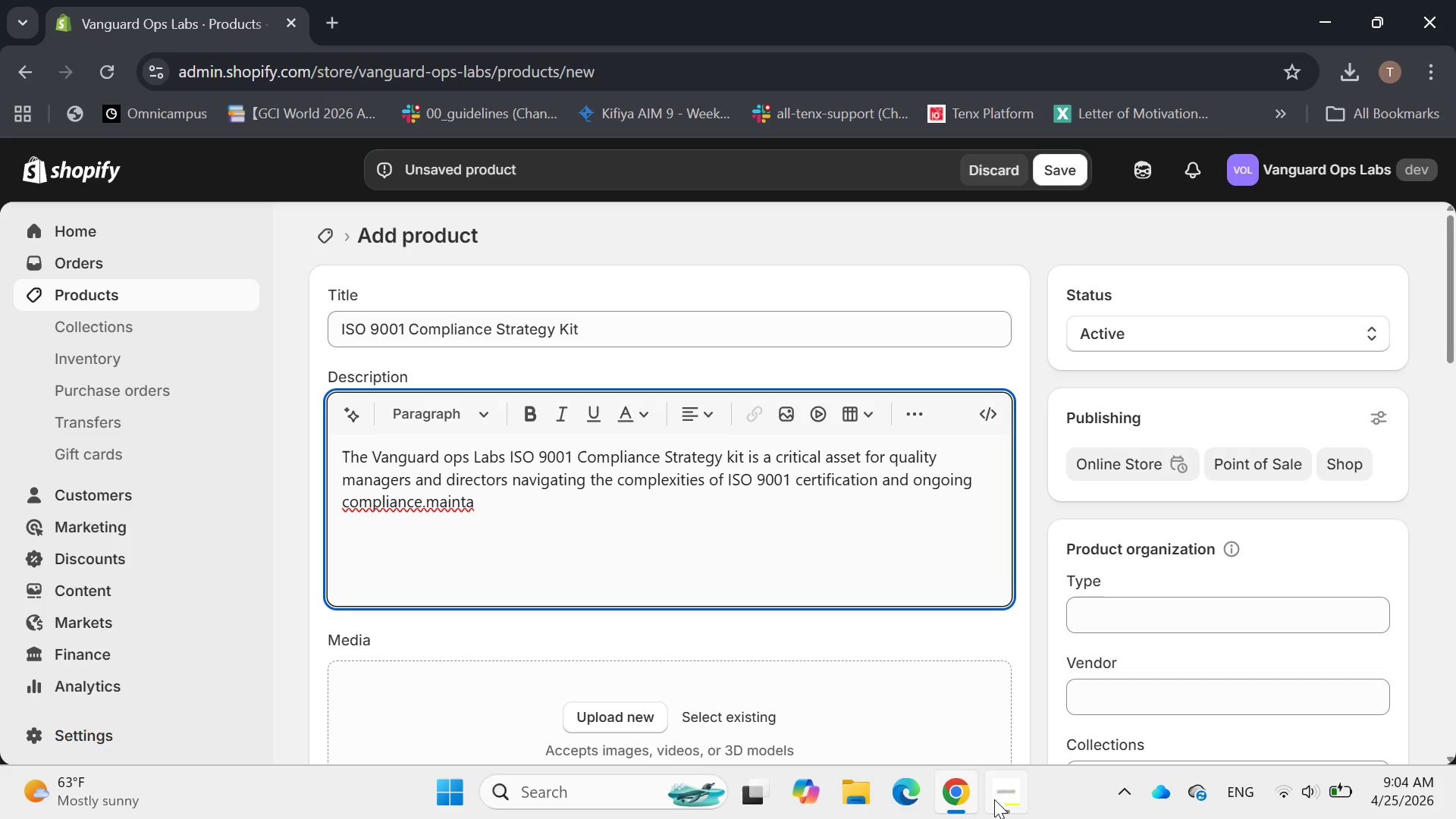 
left_click([994, 799])